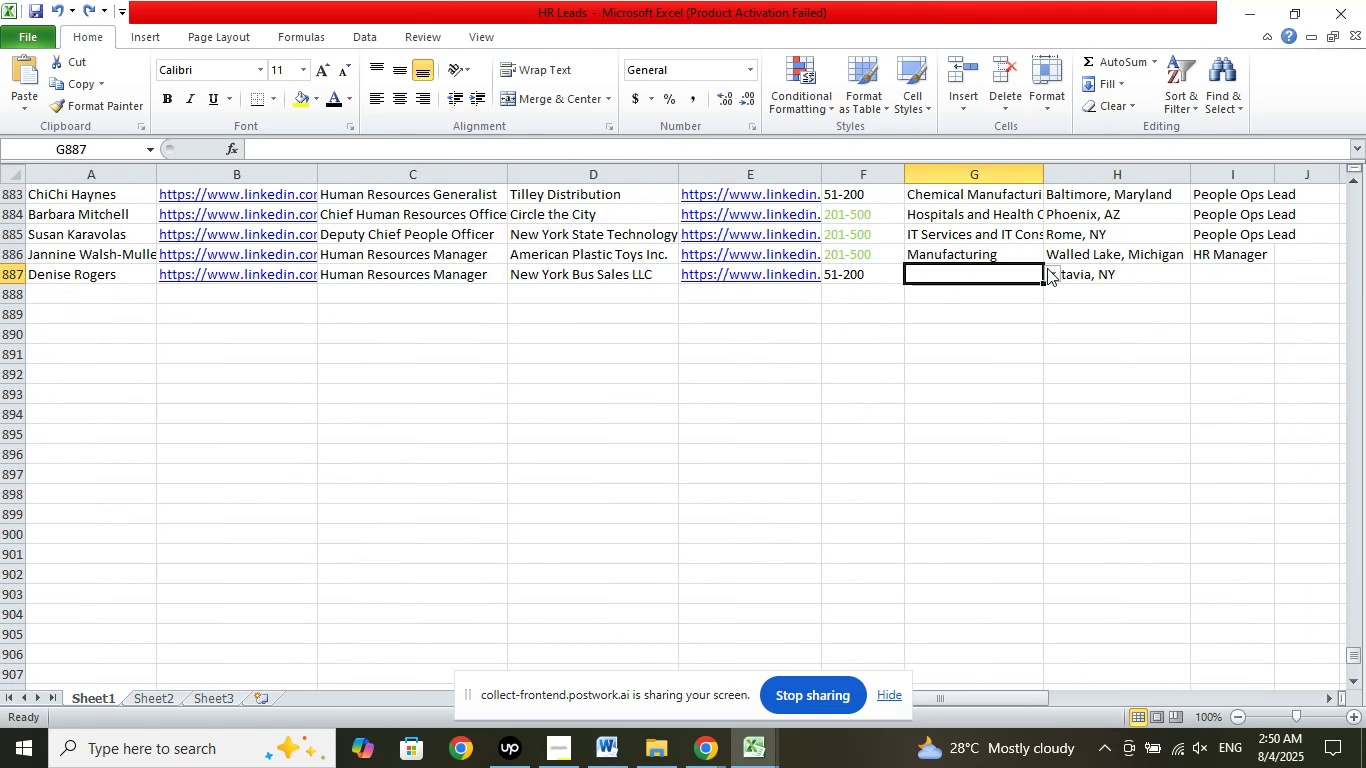 
left_click([1051, 270])
 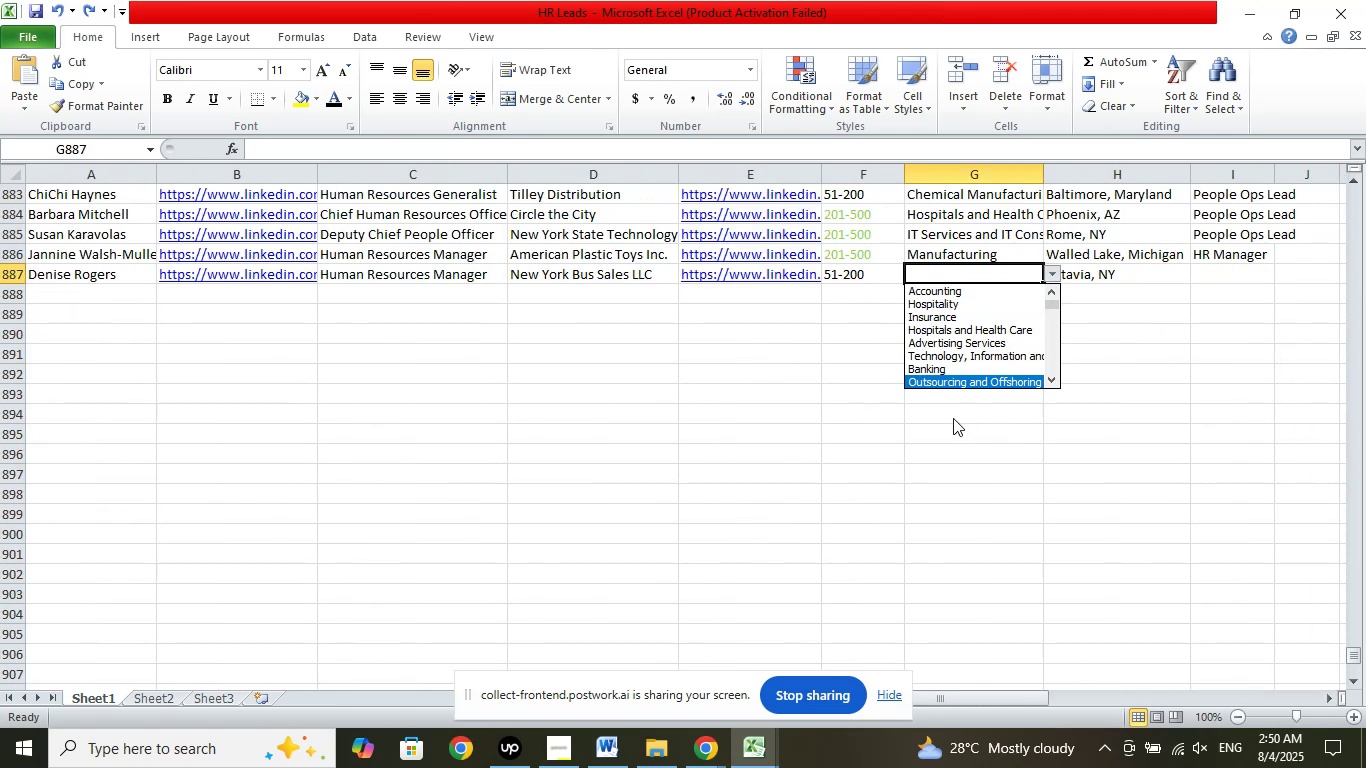 
key(ArrowDown)
 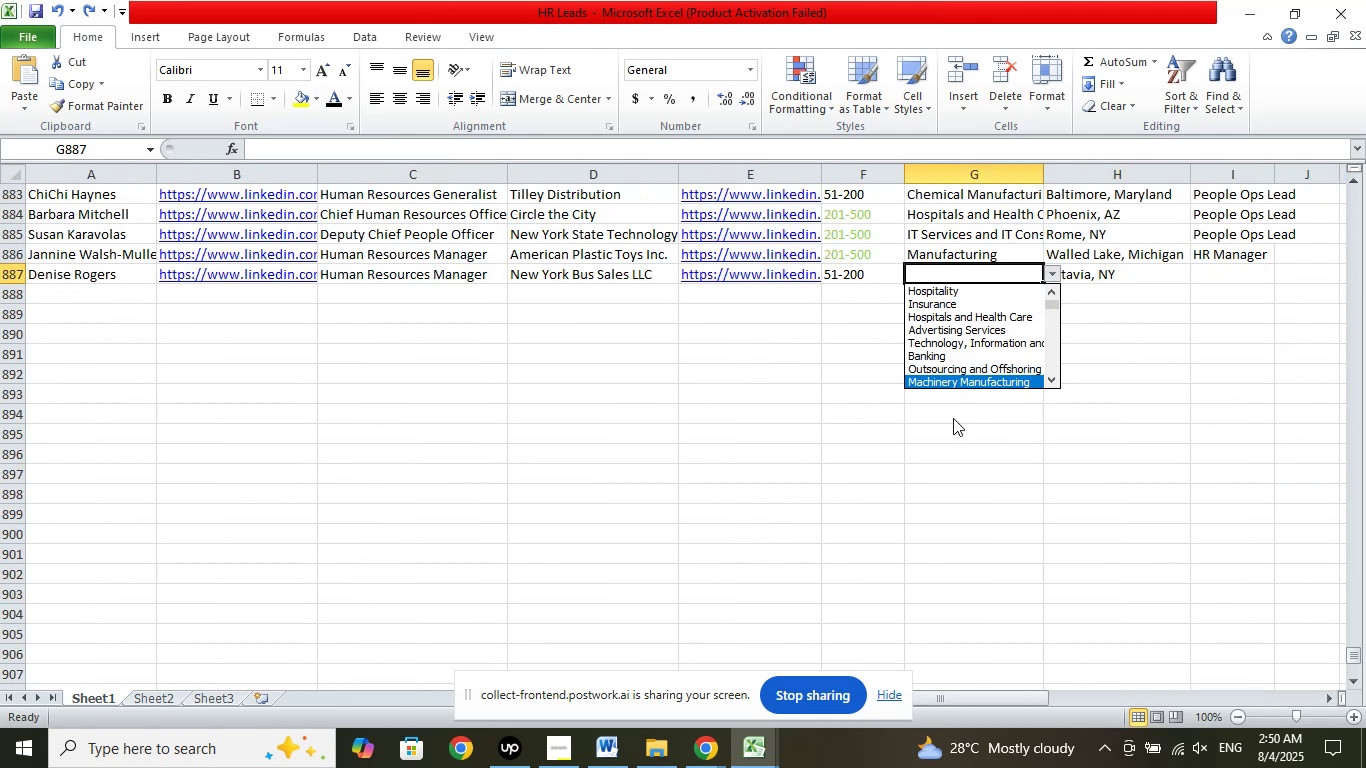 
key(ArrowDown)
 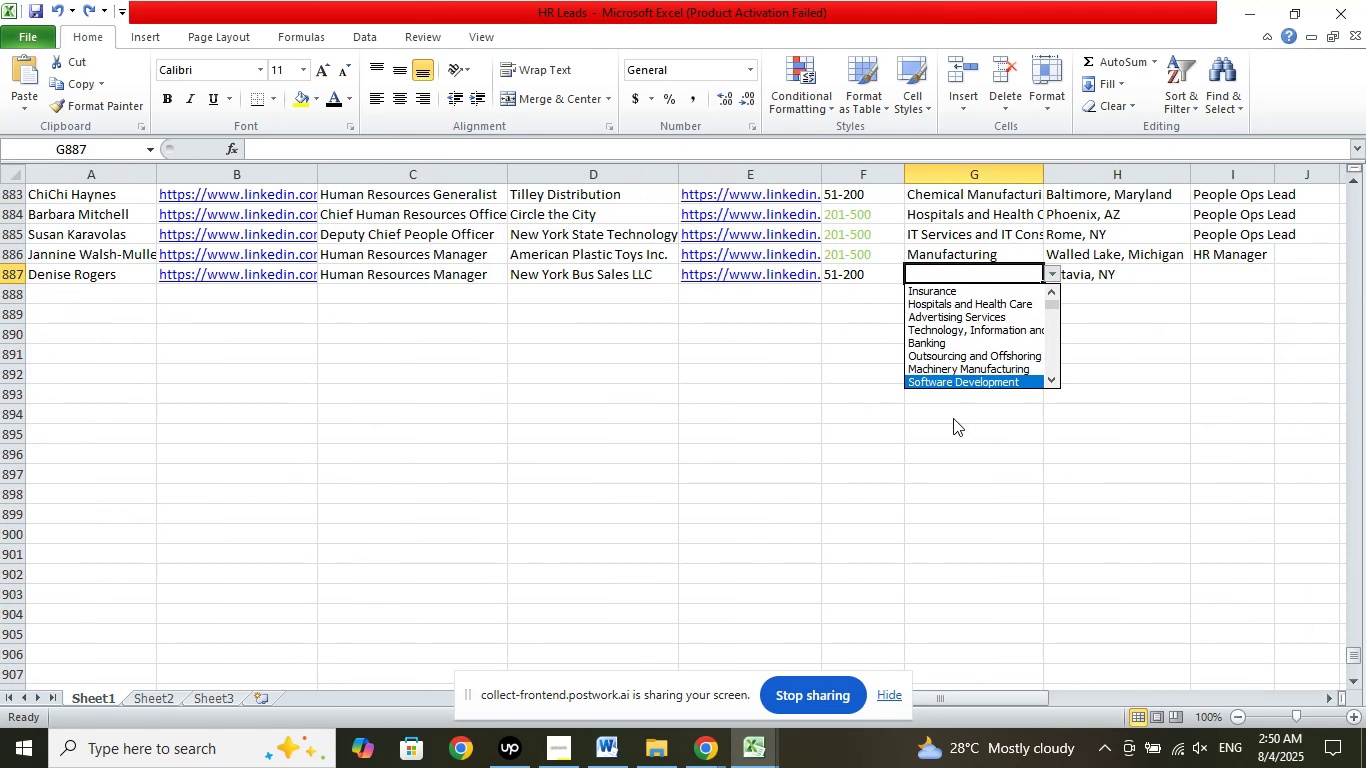 
key(ArrowDown)
 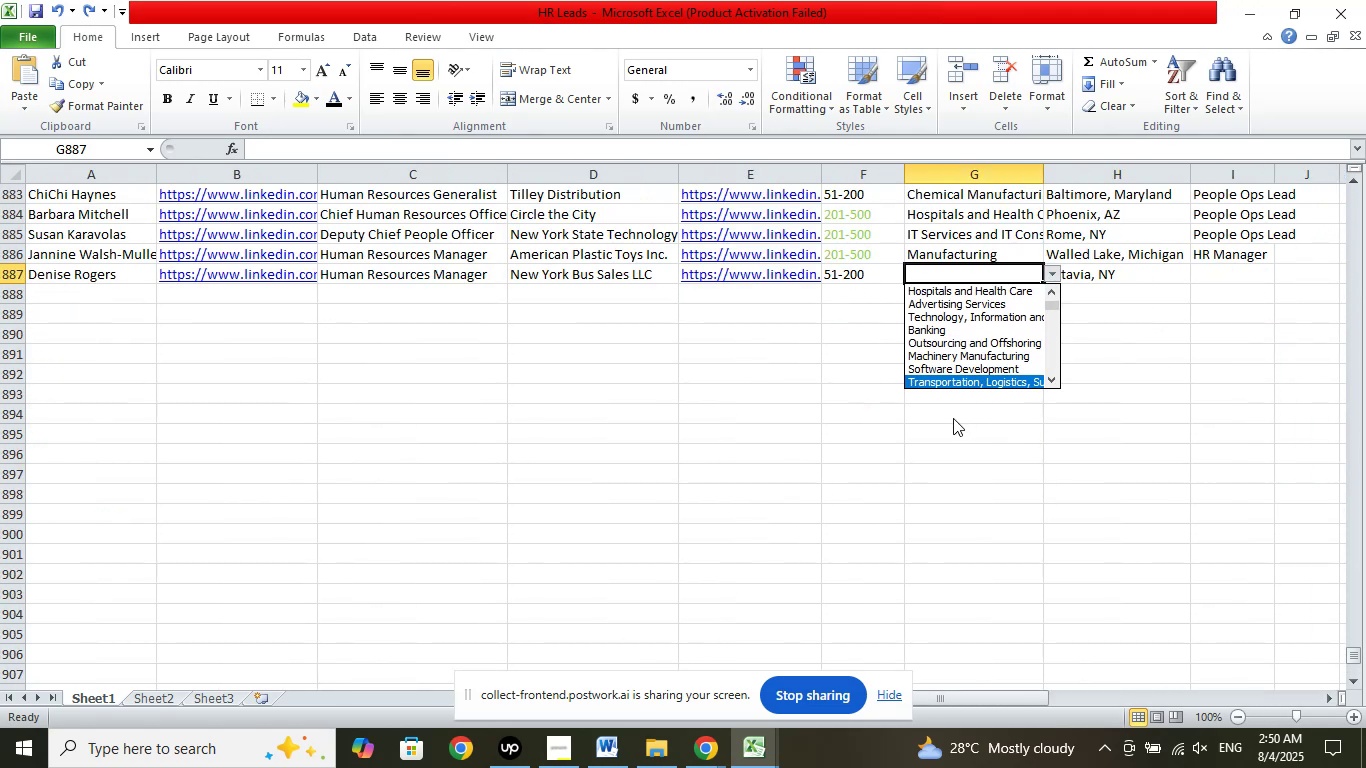 
key(ArrowDown)
 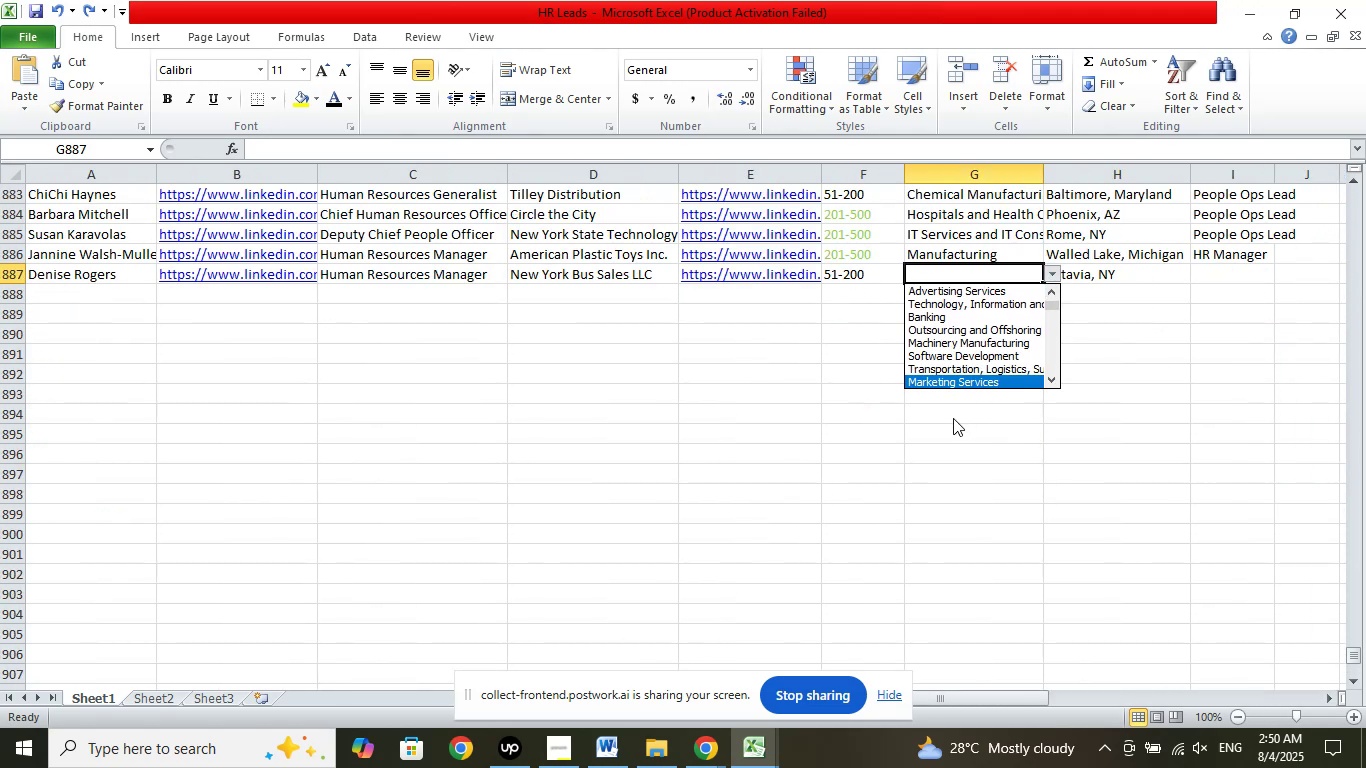 
key(ArrowDown)
 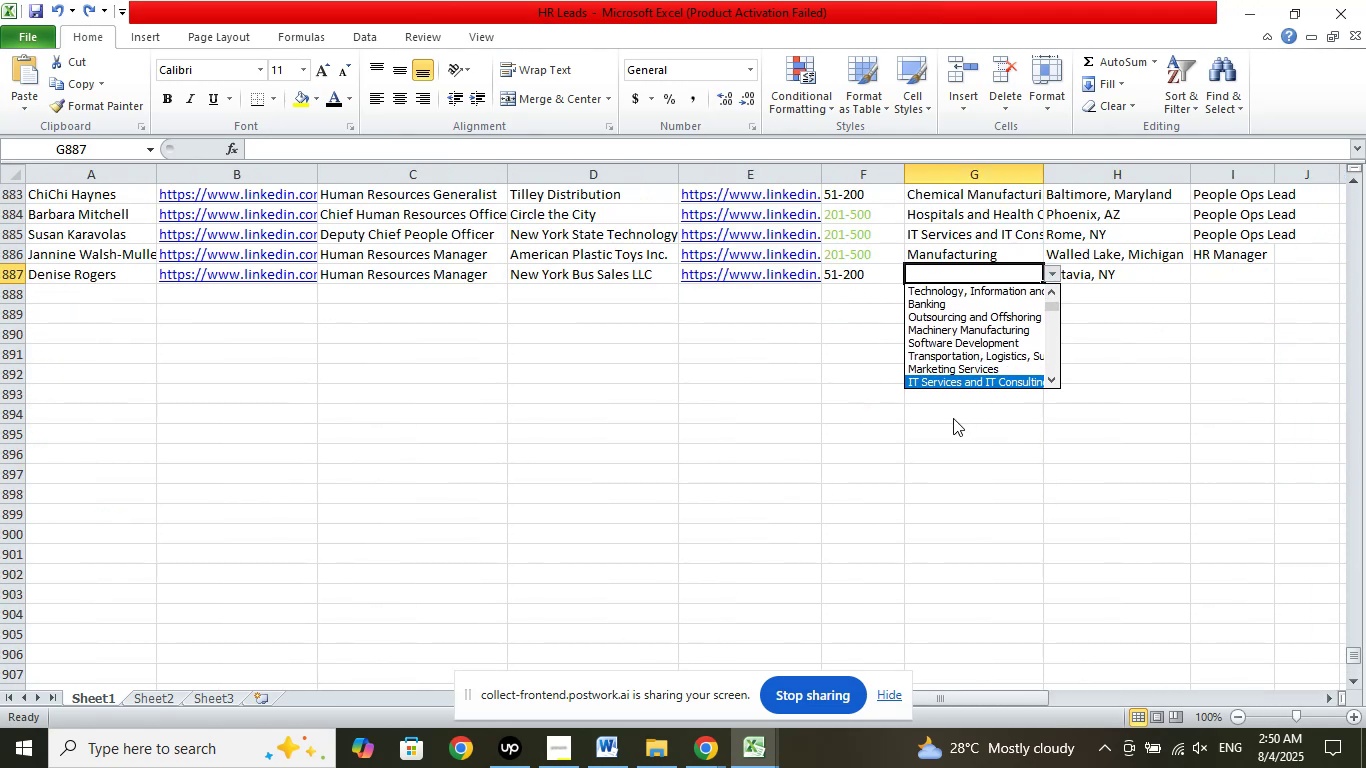 
key(ArrowDown)
 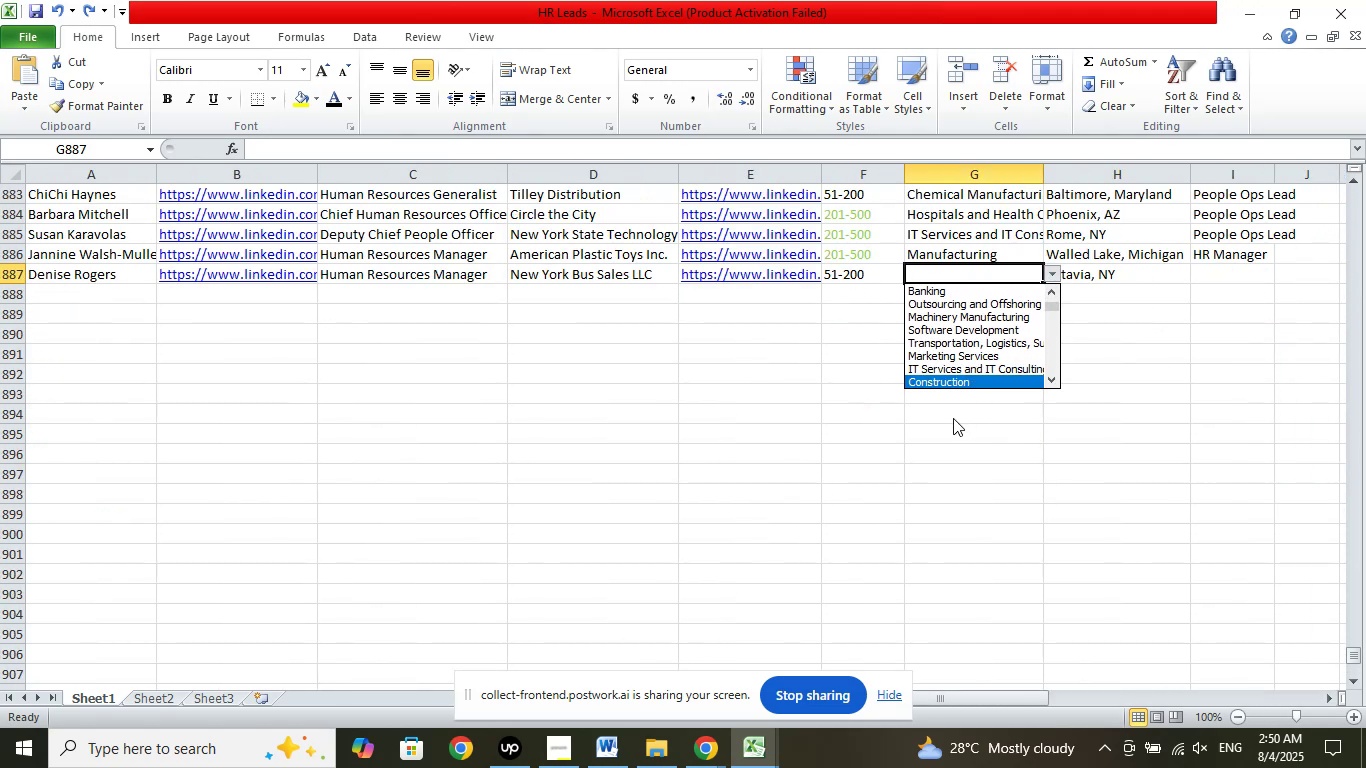 
key(ArrowDown)
 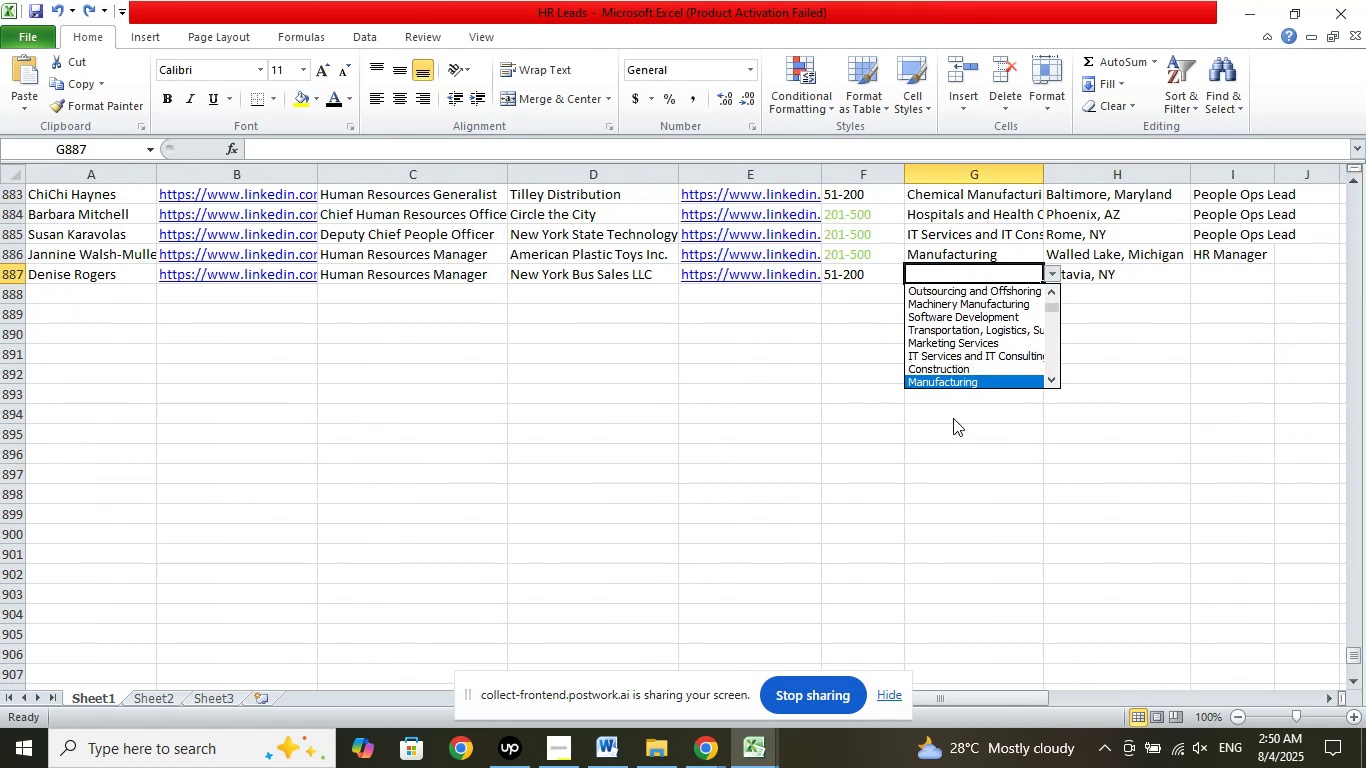 
key(ArrowDown)
 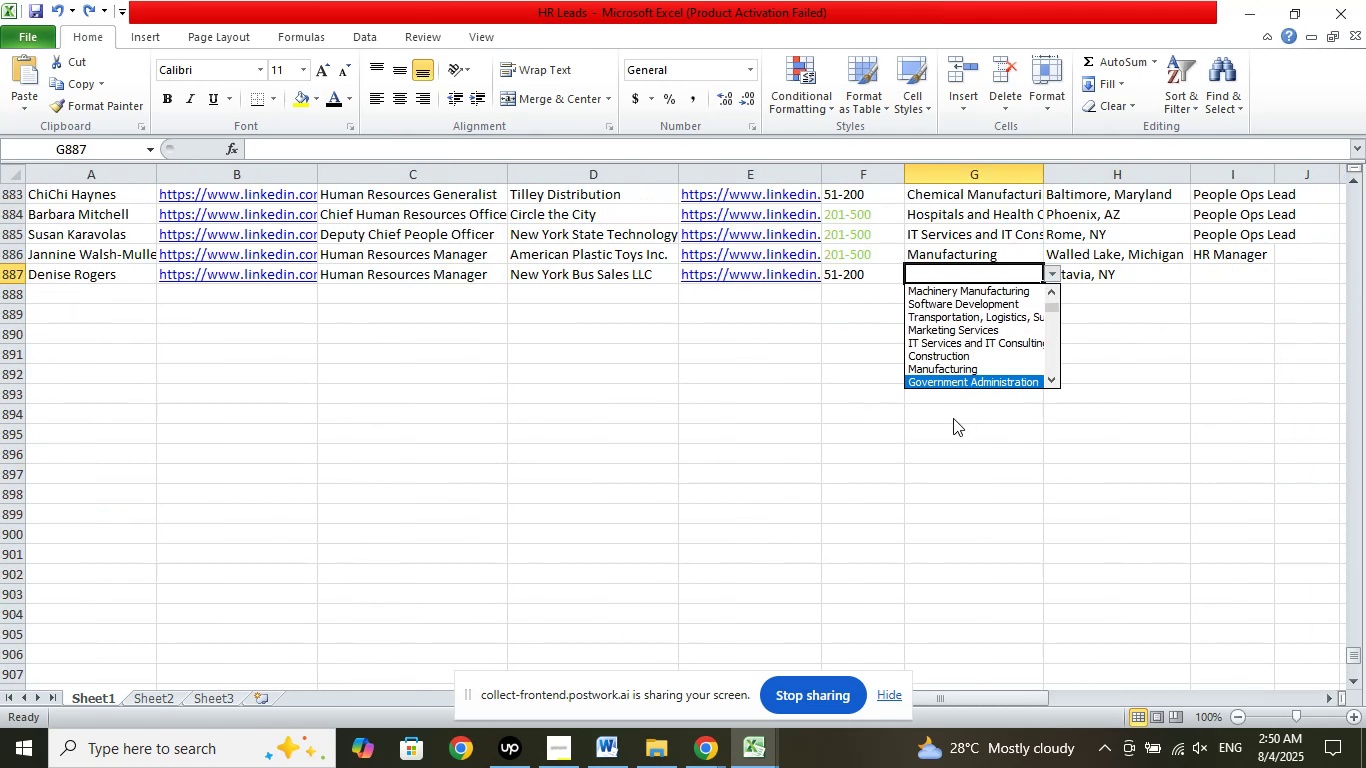 
key(ArrowDown)
 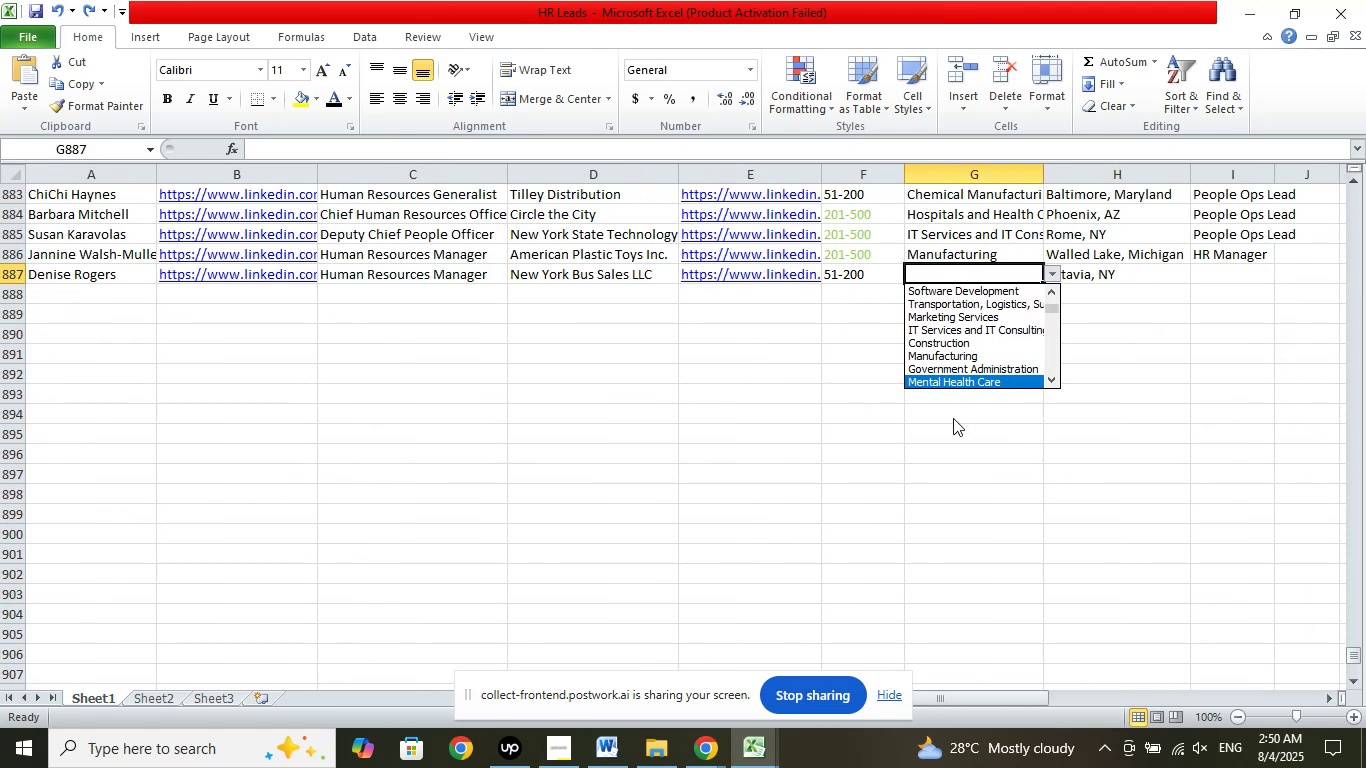 
key(ArrowDown)
 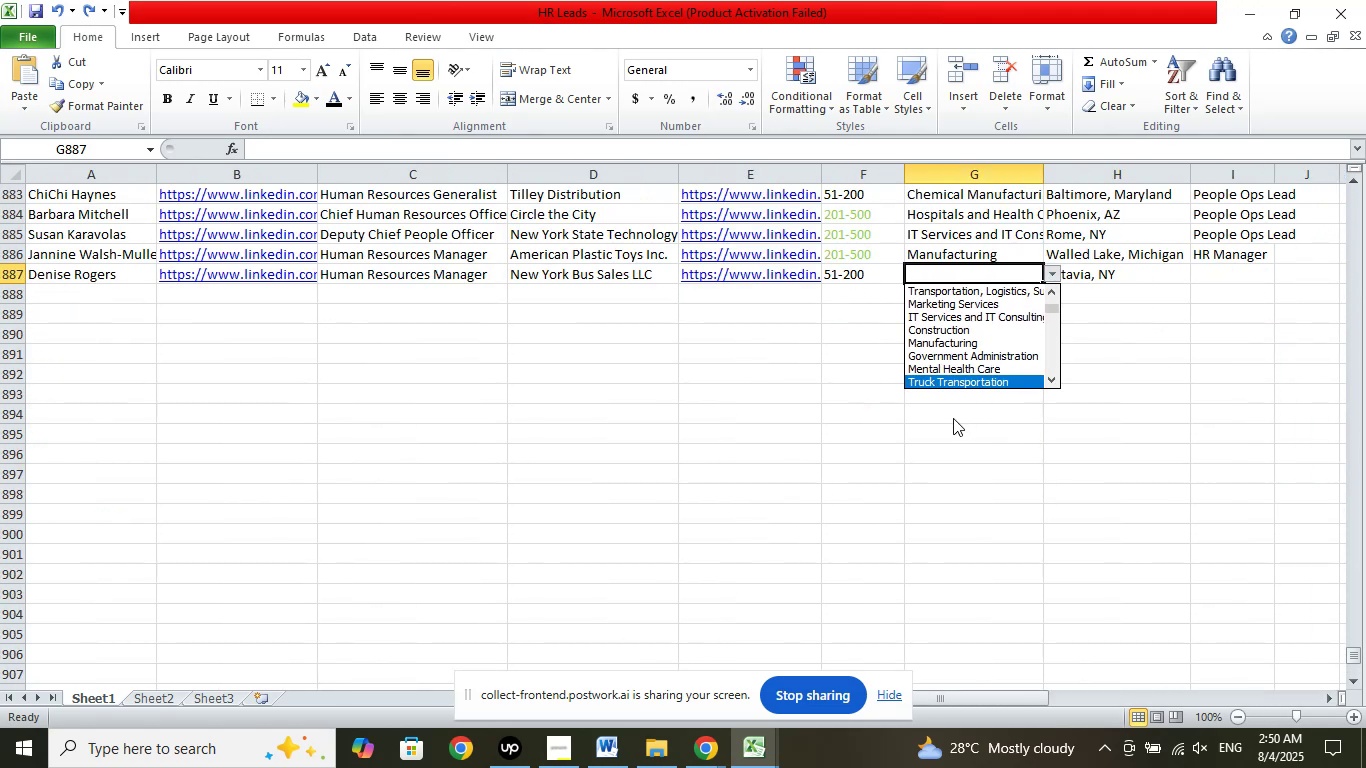 
key(ArrowDown)
 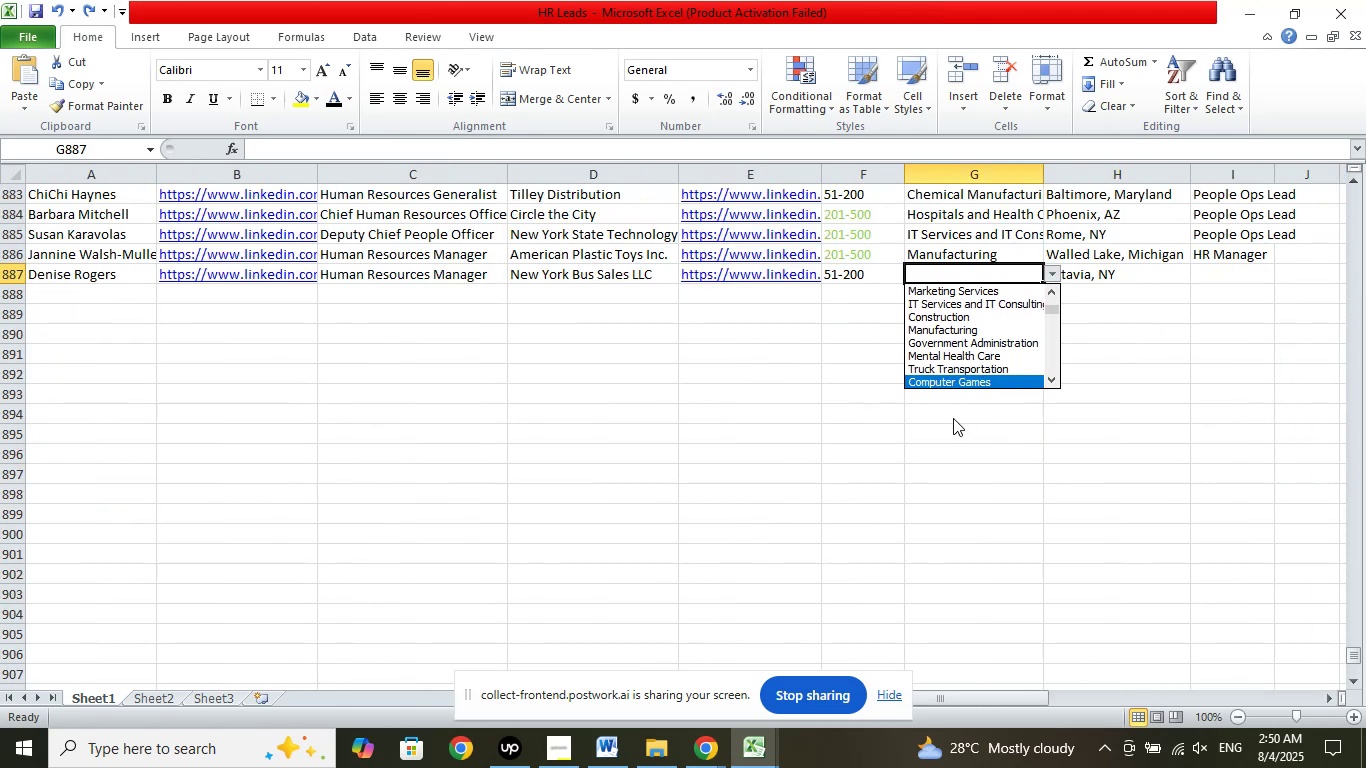 
key(ArrowDown)
 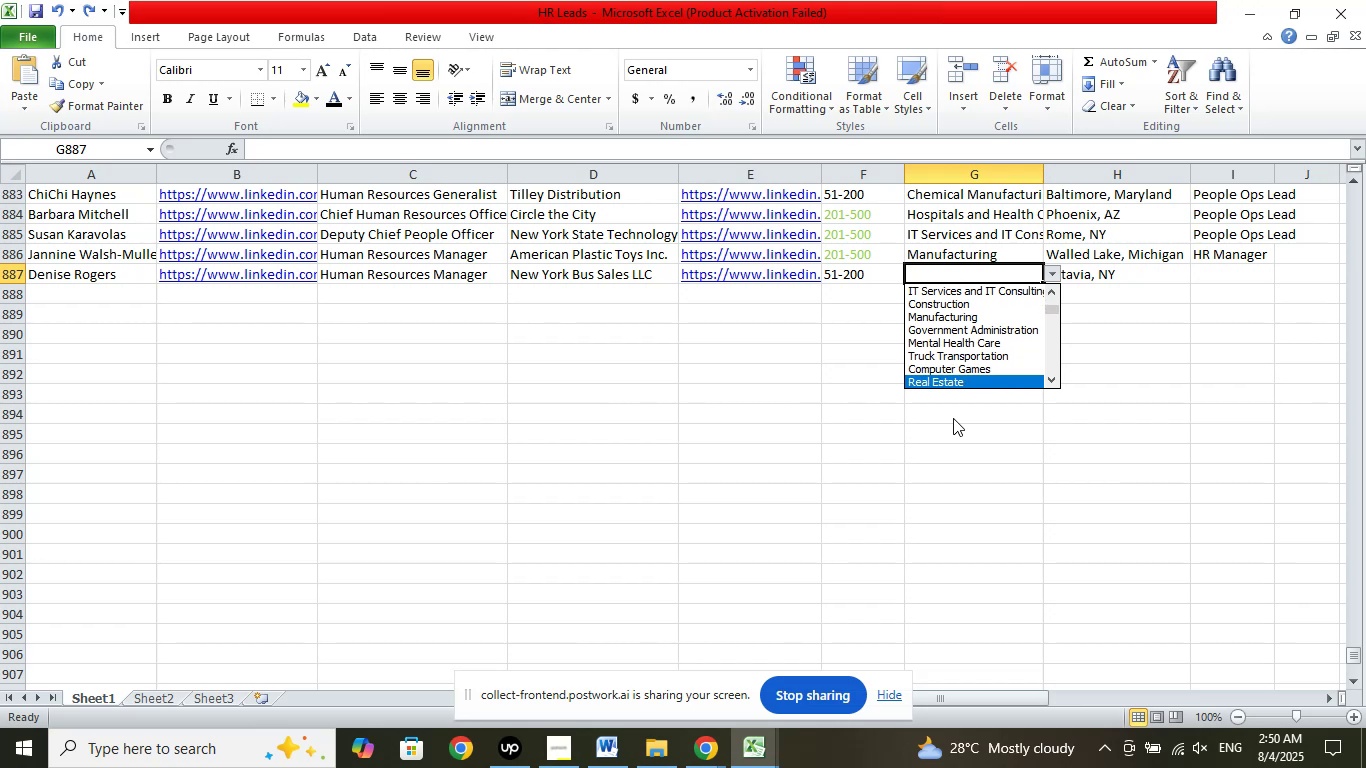 
key(ArrowDown)
 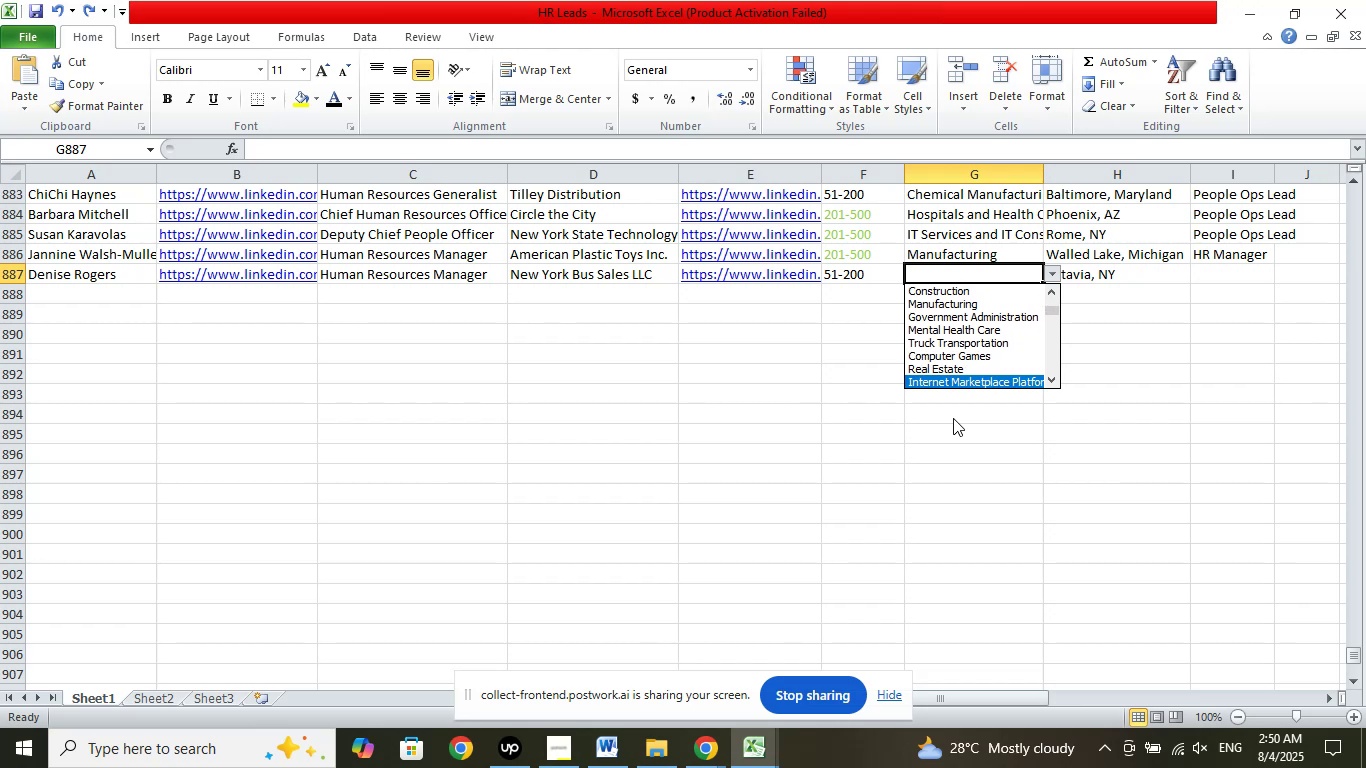 
key(ArrowDown)
 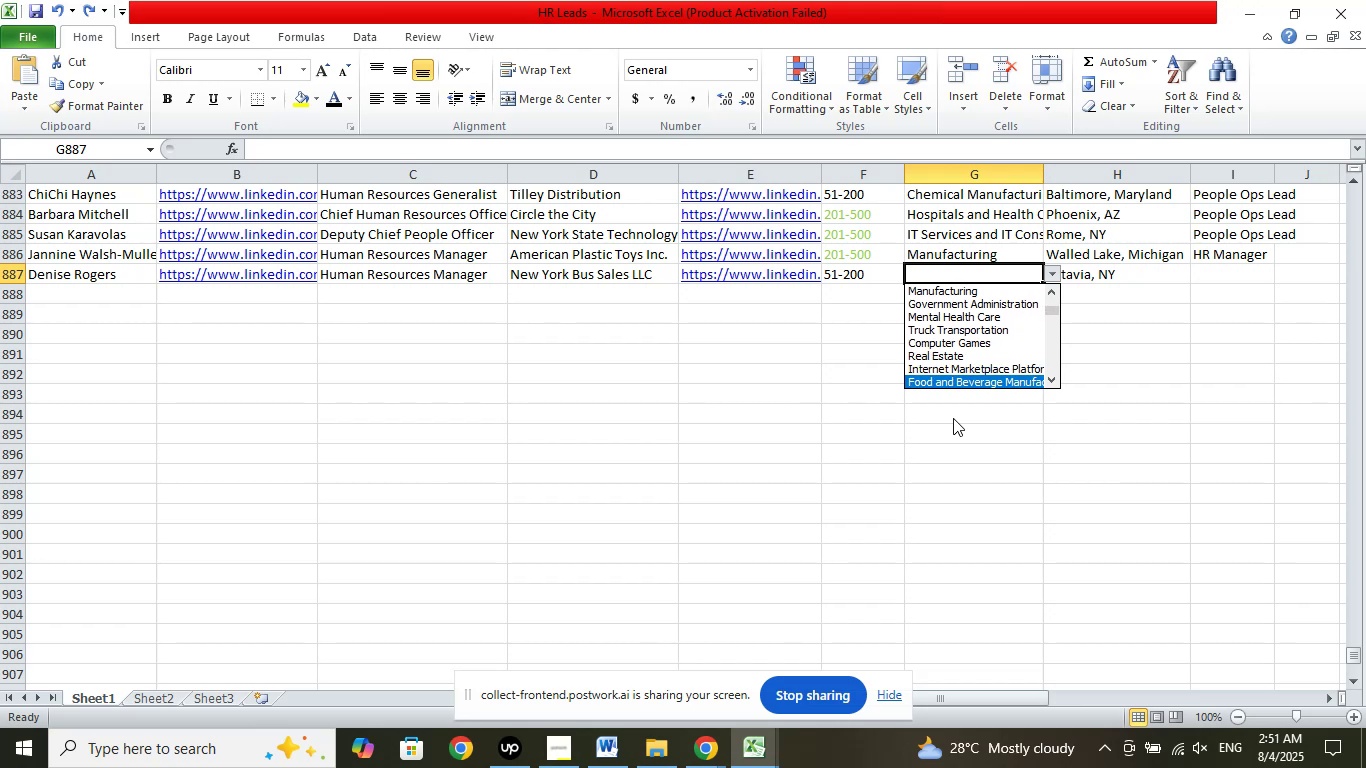 
key(ArrowDown)
 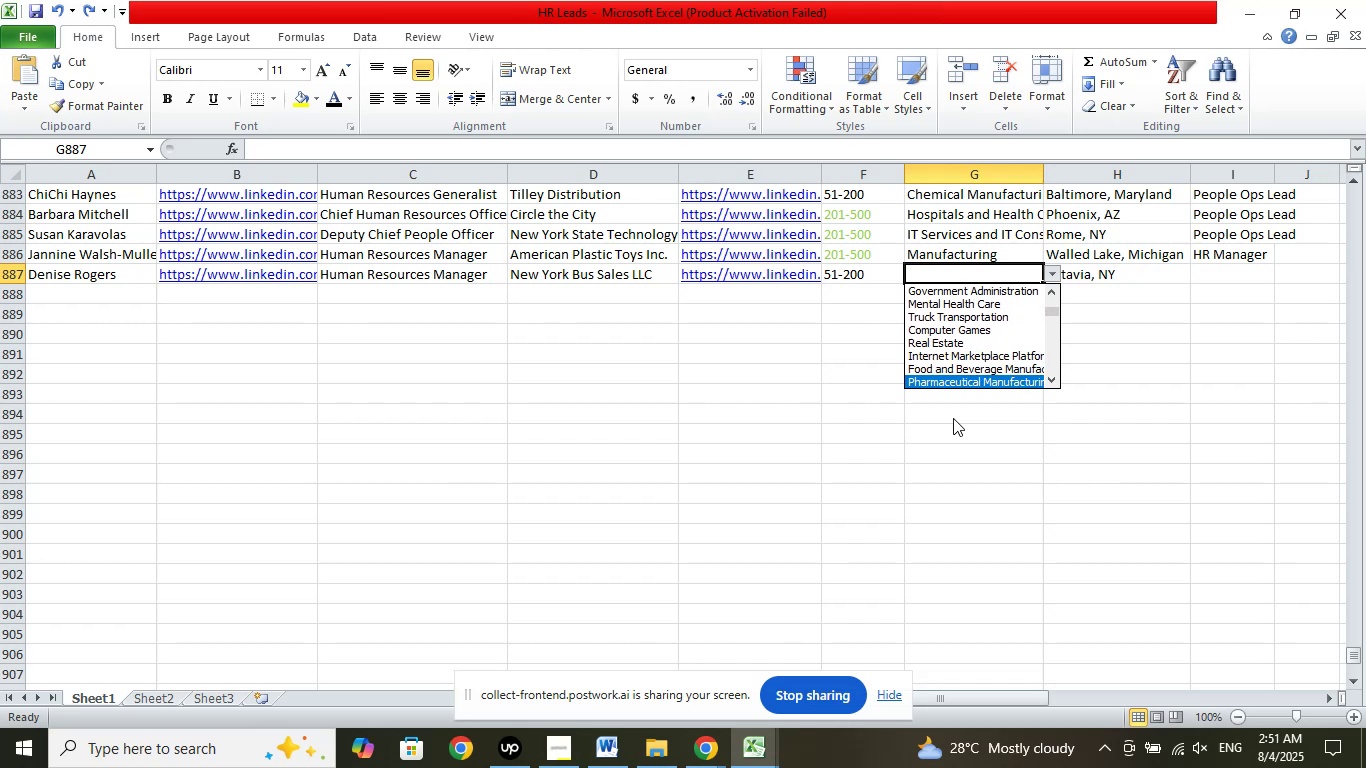 
key(ArrowDown)
 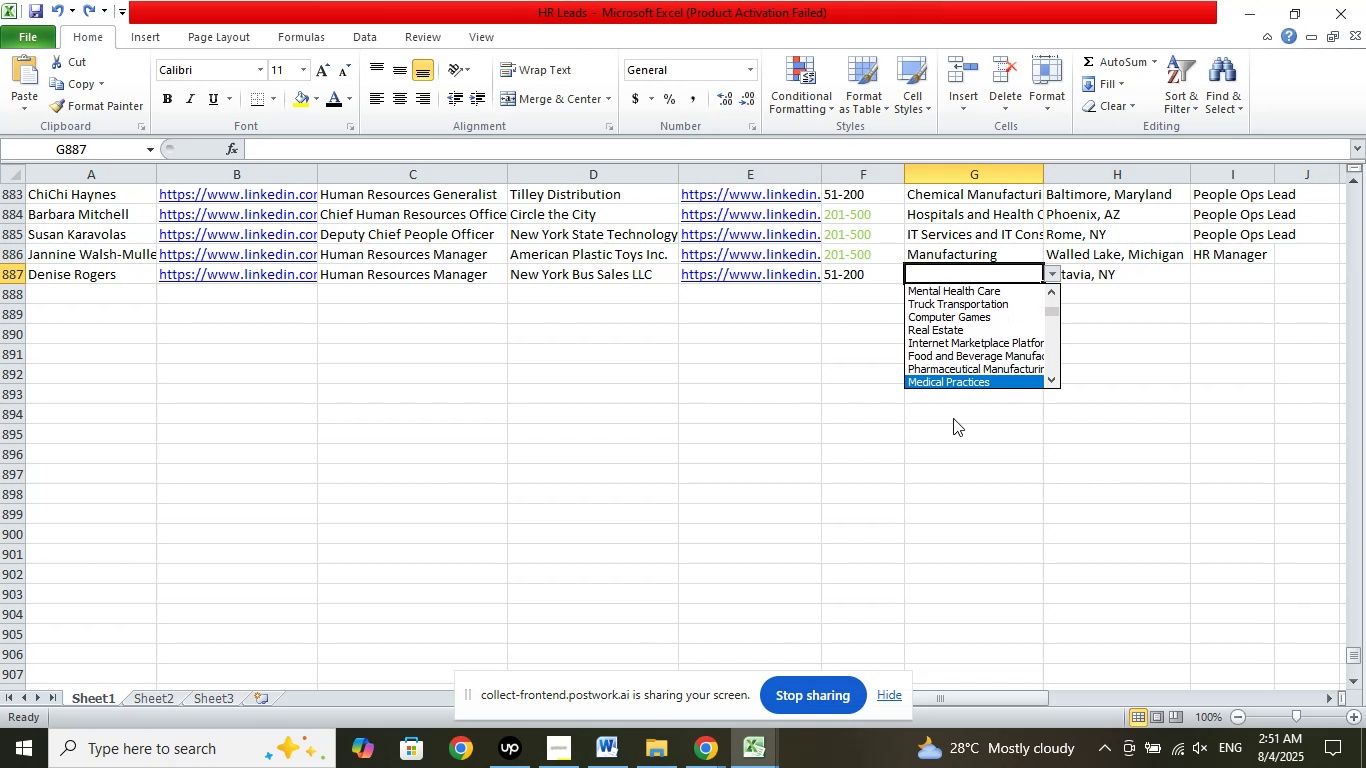 
key(ArrowDown)
 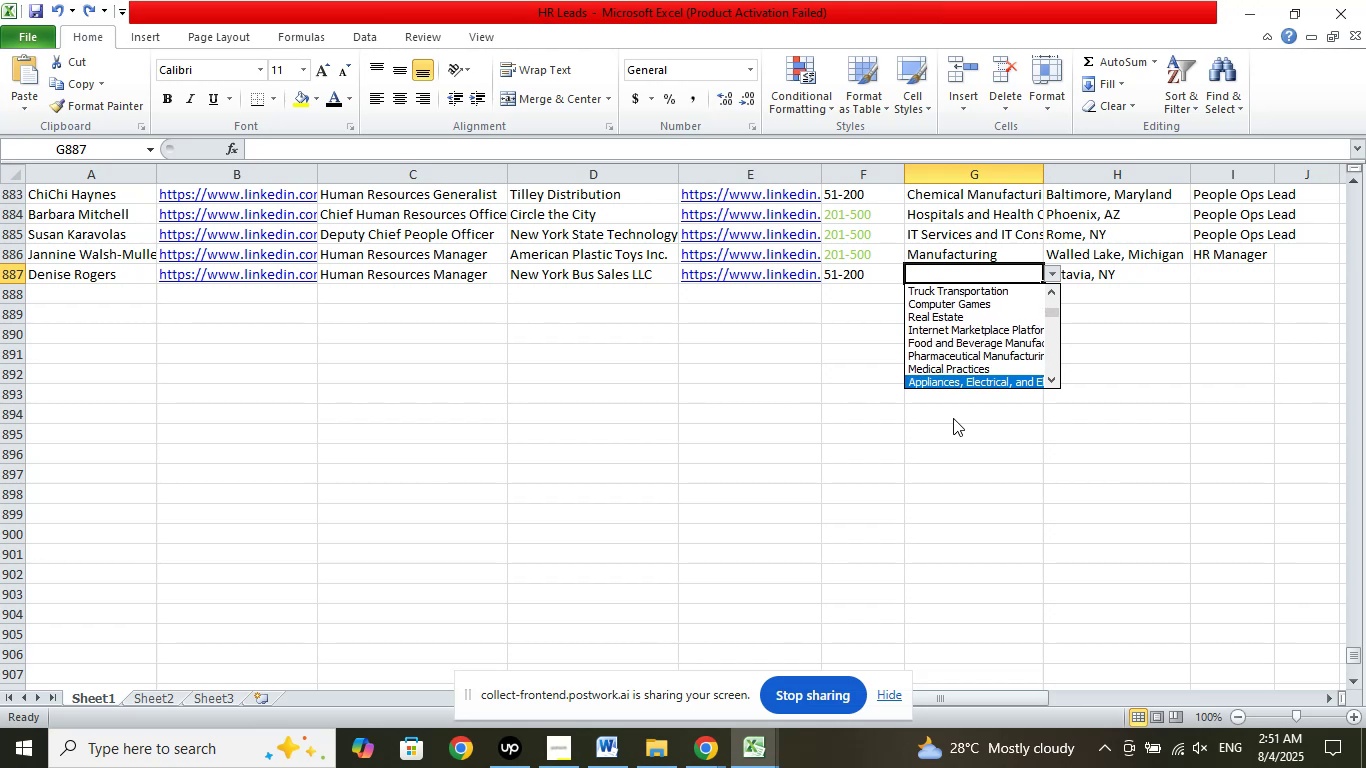 
key(ArrowDown)
 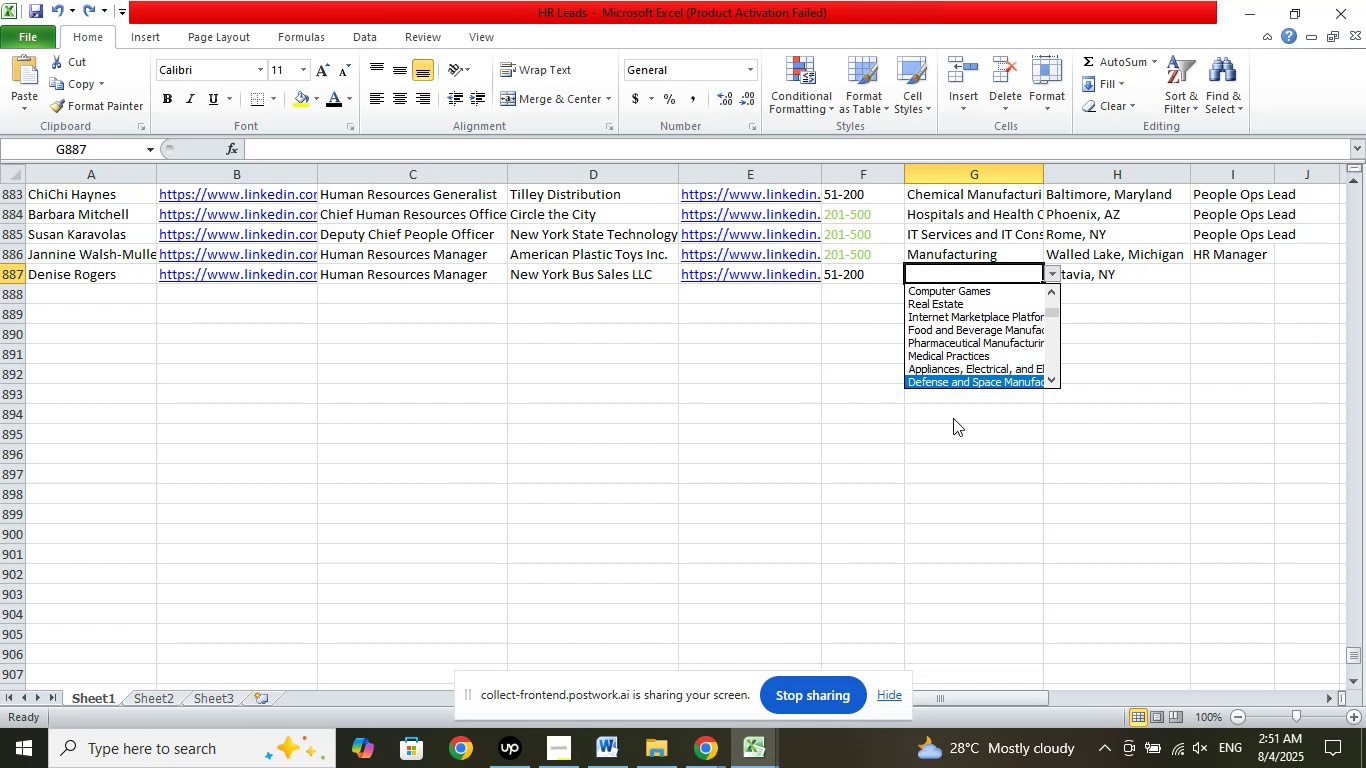 
key(ArrowDown)
 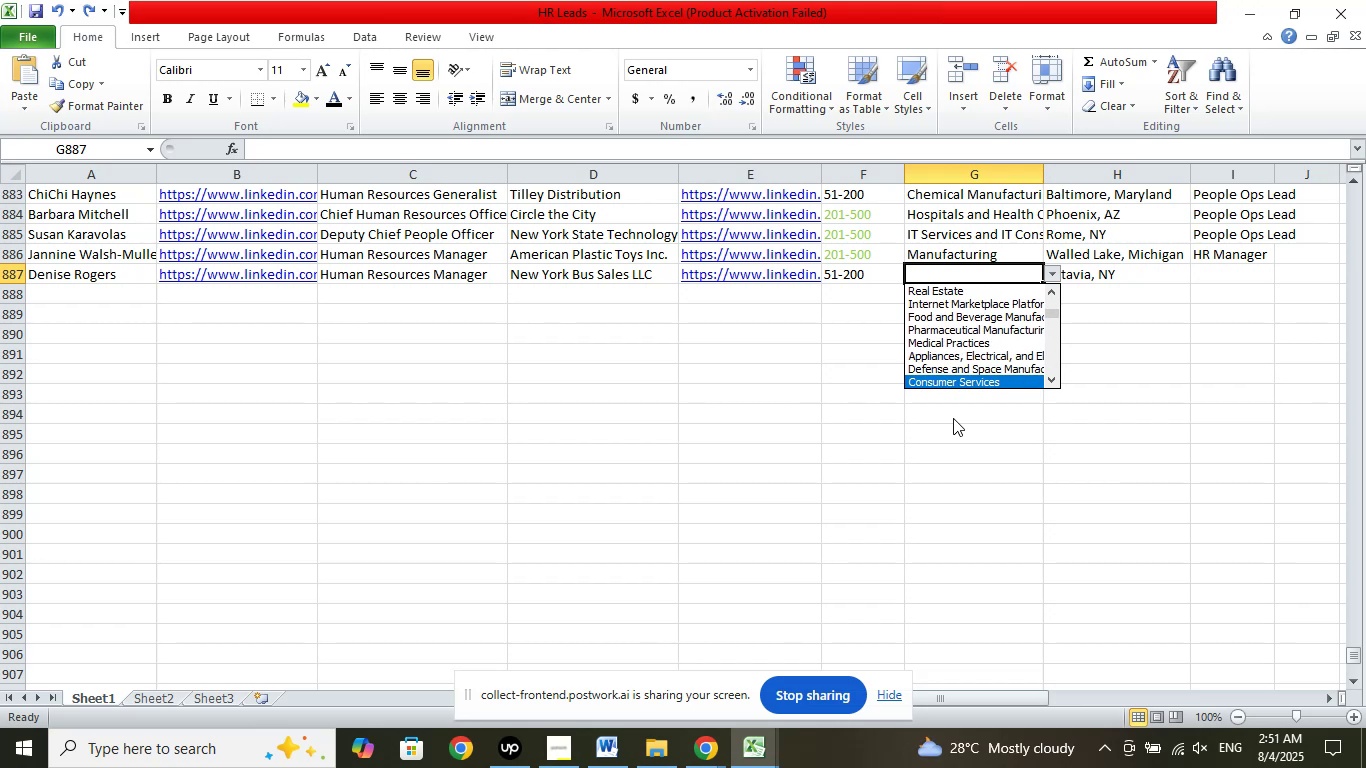 
key(ArrowDown)
 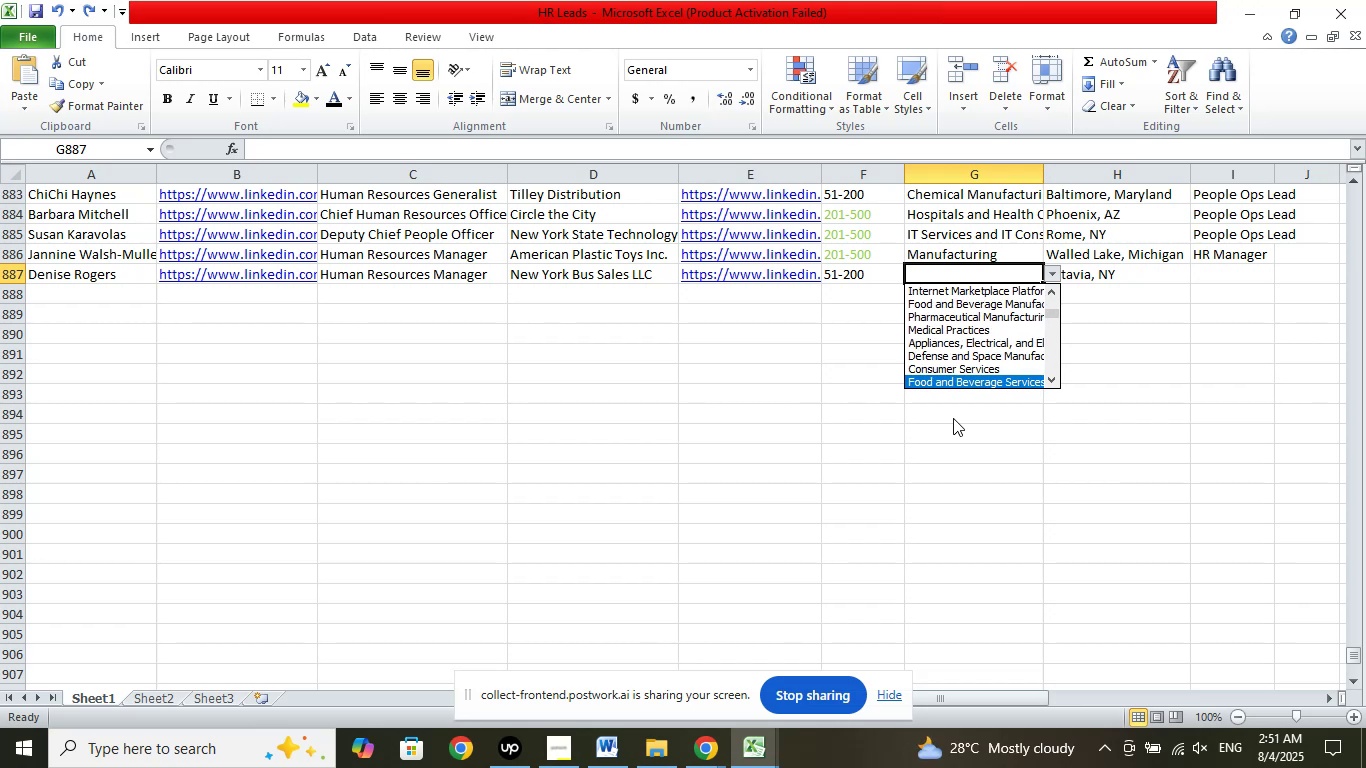 
key(ArrowDown)
 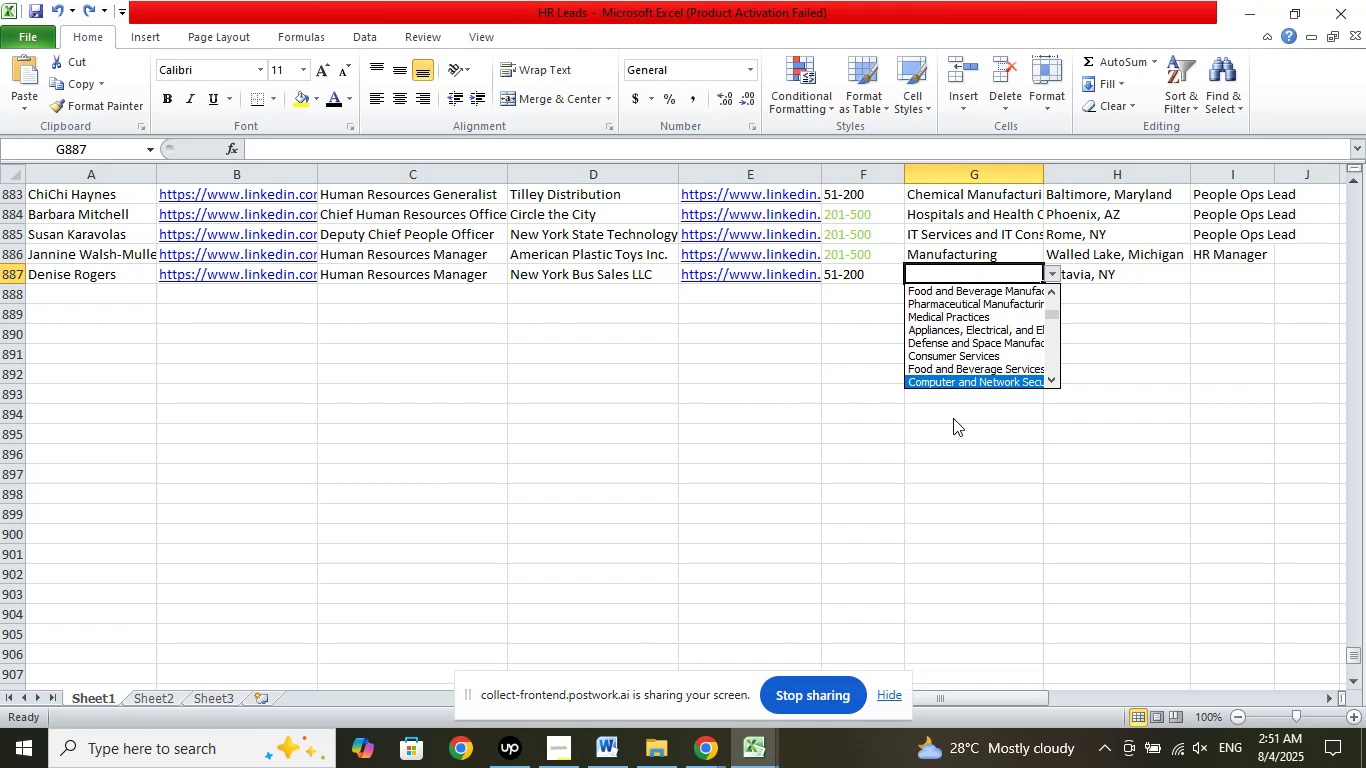 
key(ArrowDown)
 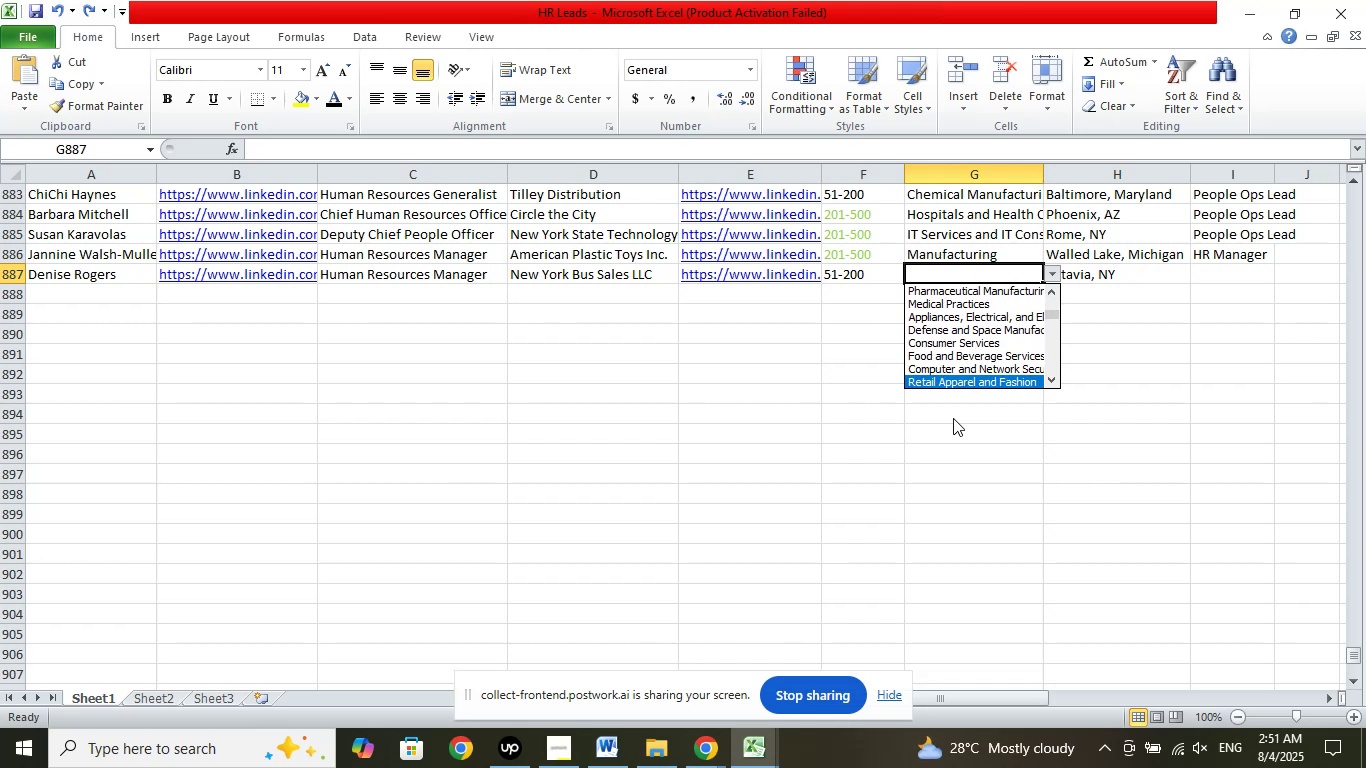 
key(ArrowDown)
 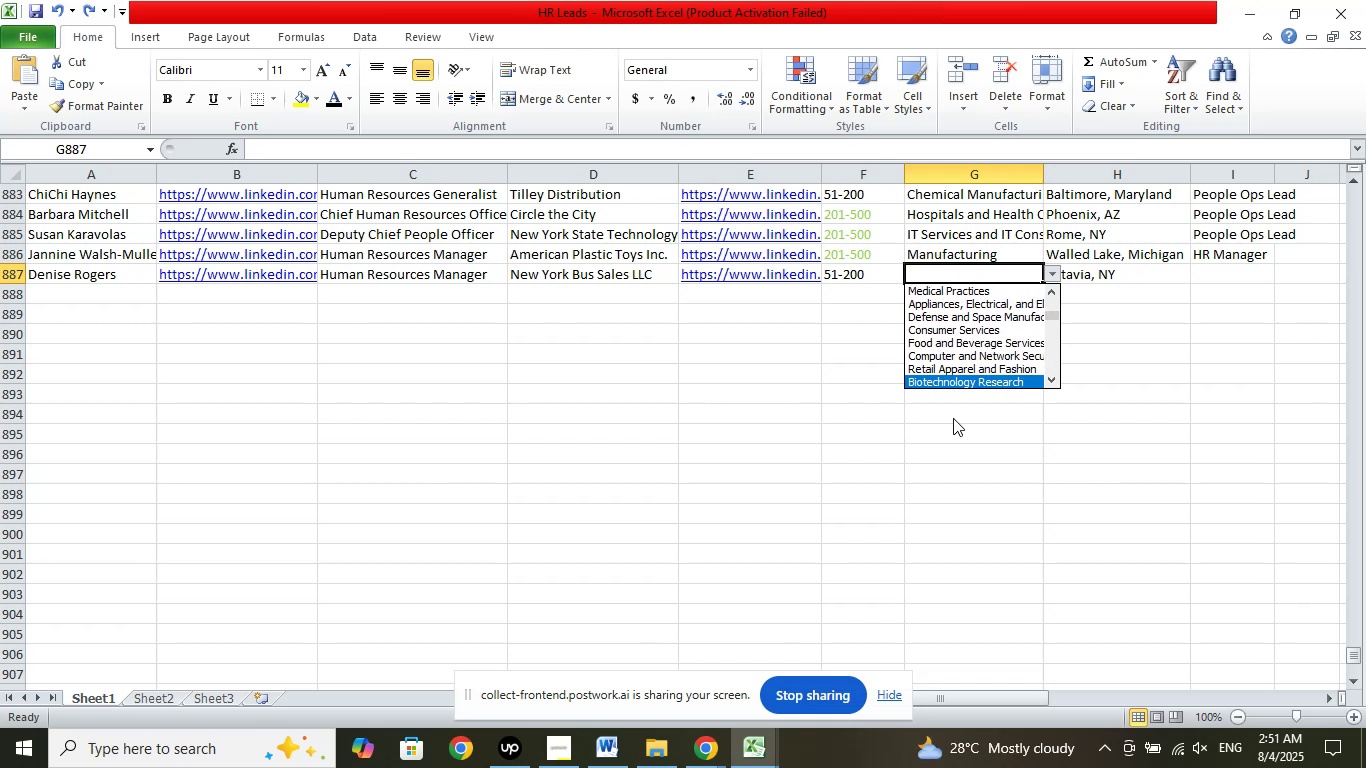 
key(ArrowDown)
 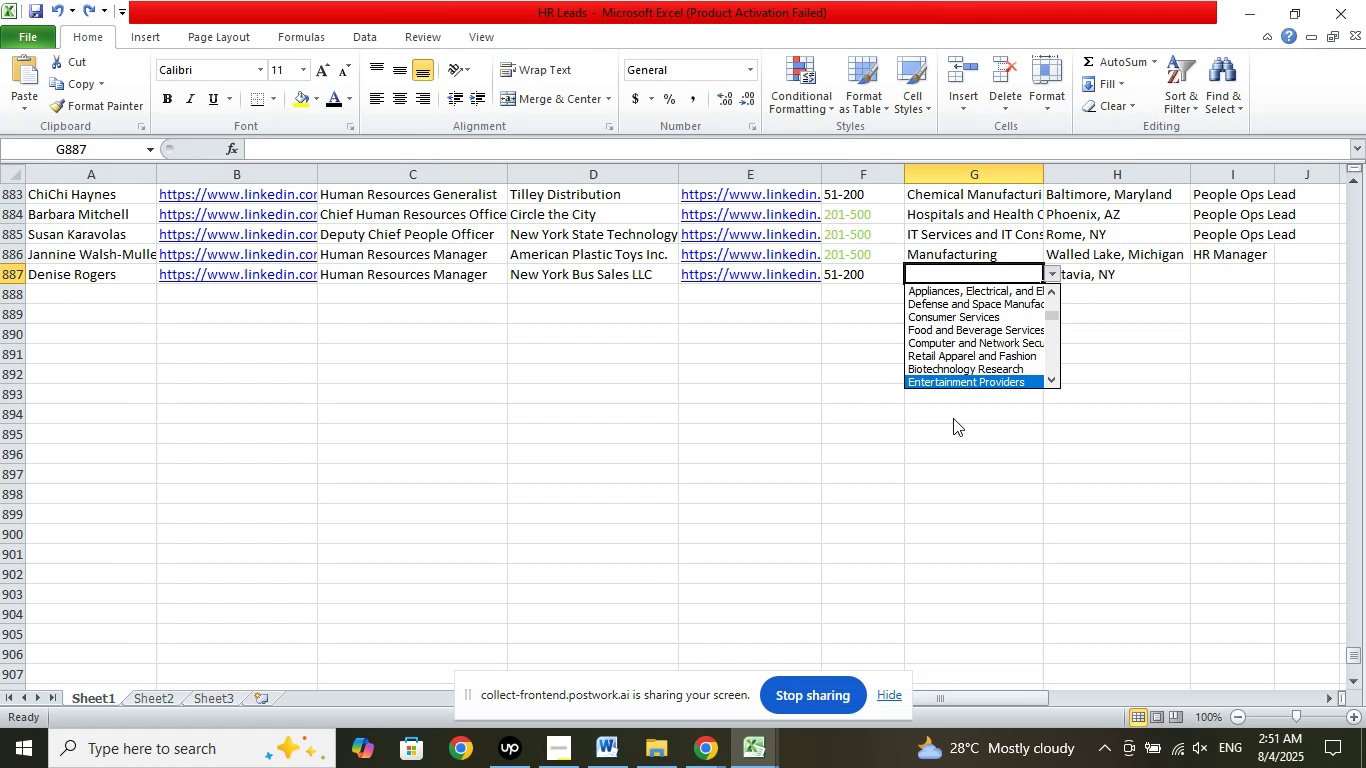 
key(ArrowDown)
 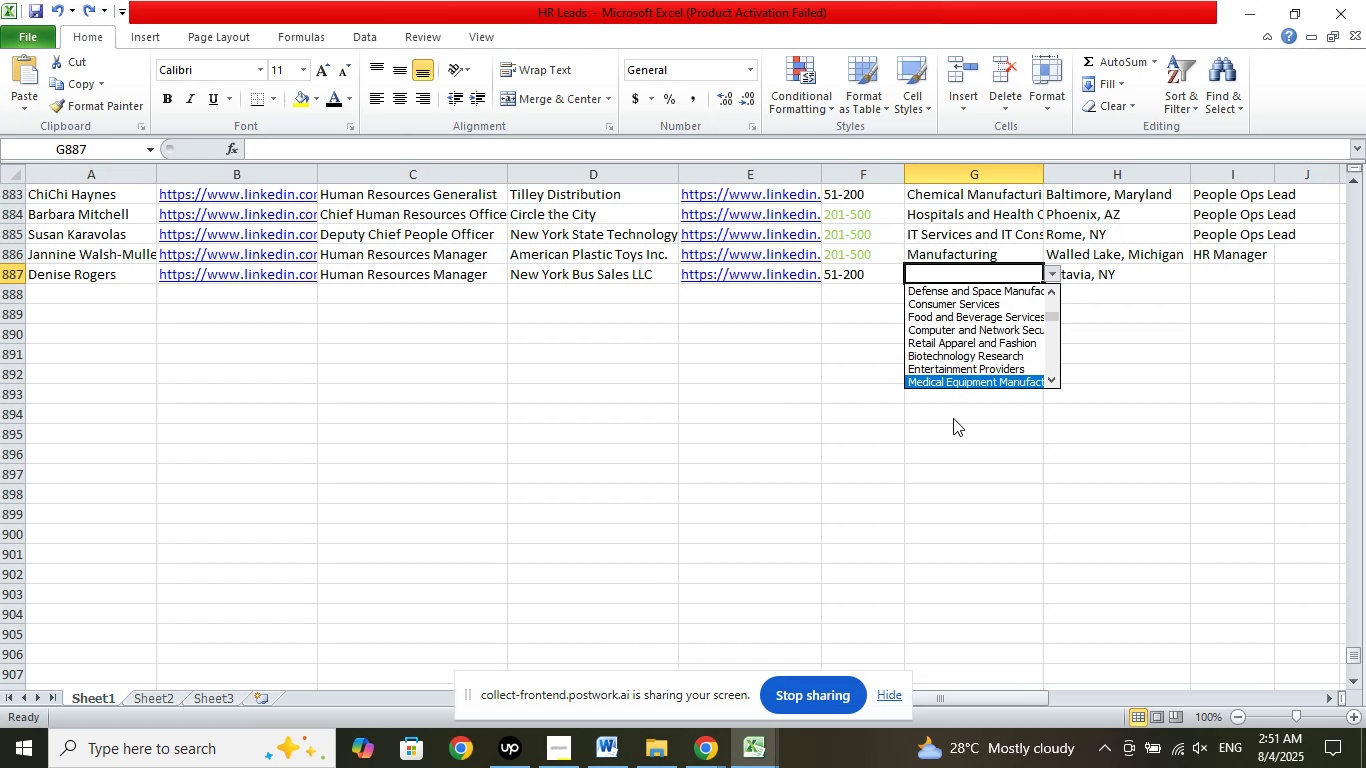 
key(ArrowDown)
 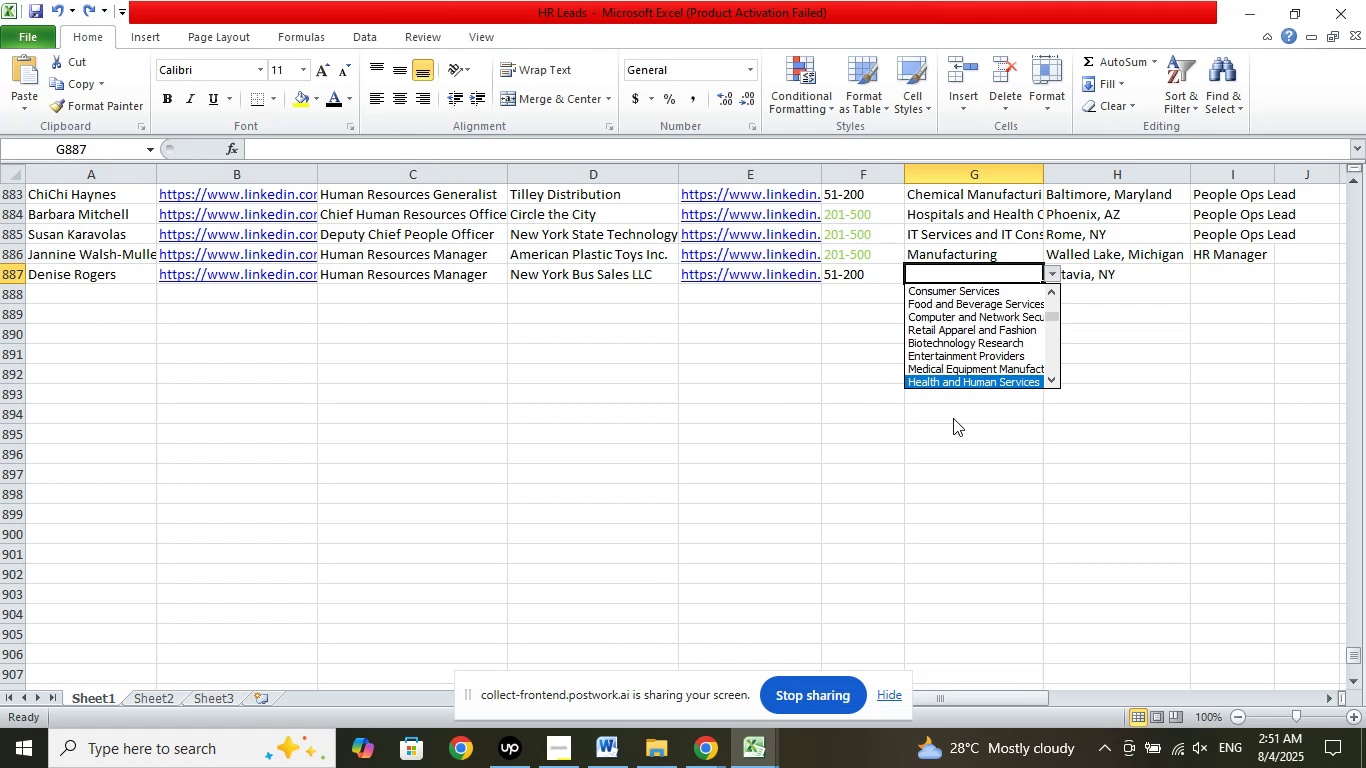 
key(ArrowDown)
 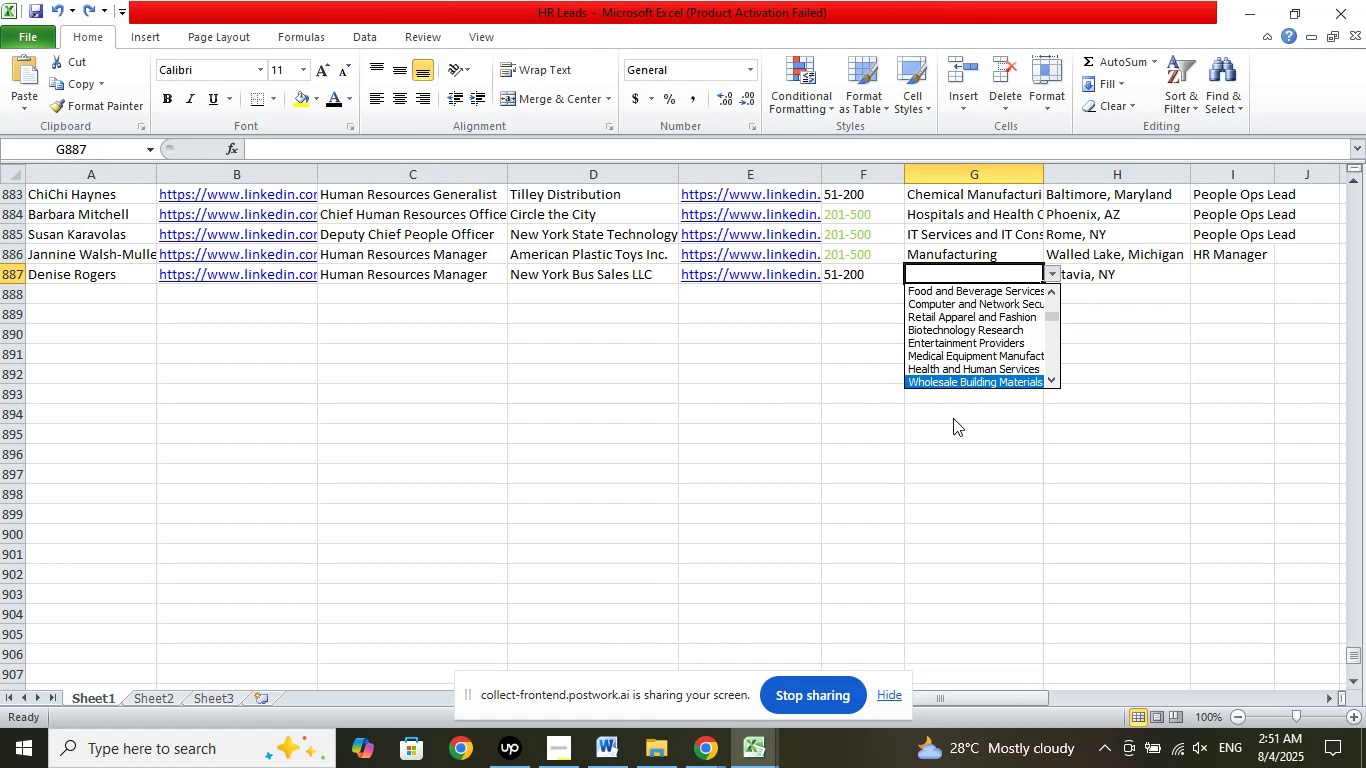 
key(ArrowDown)
 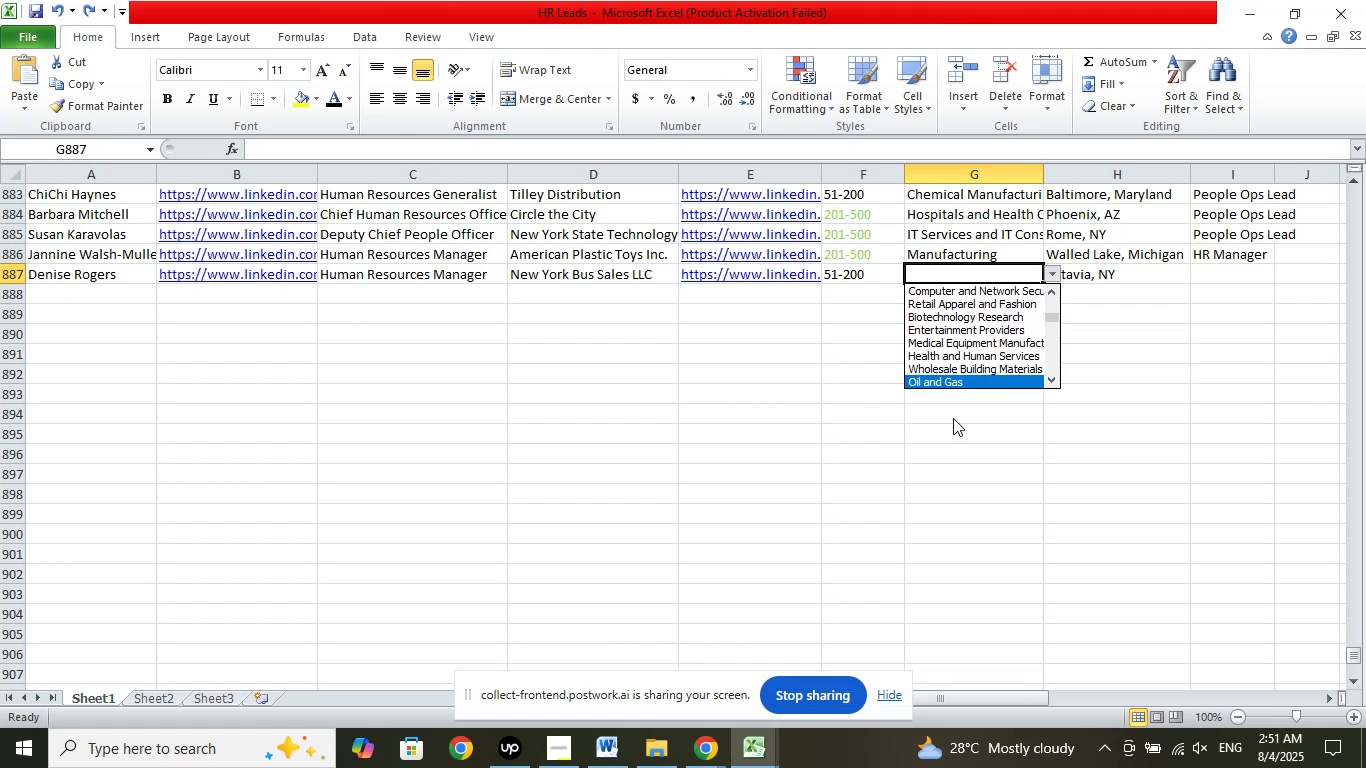 
key(ArrowDown)
 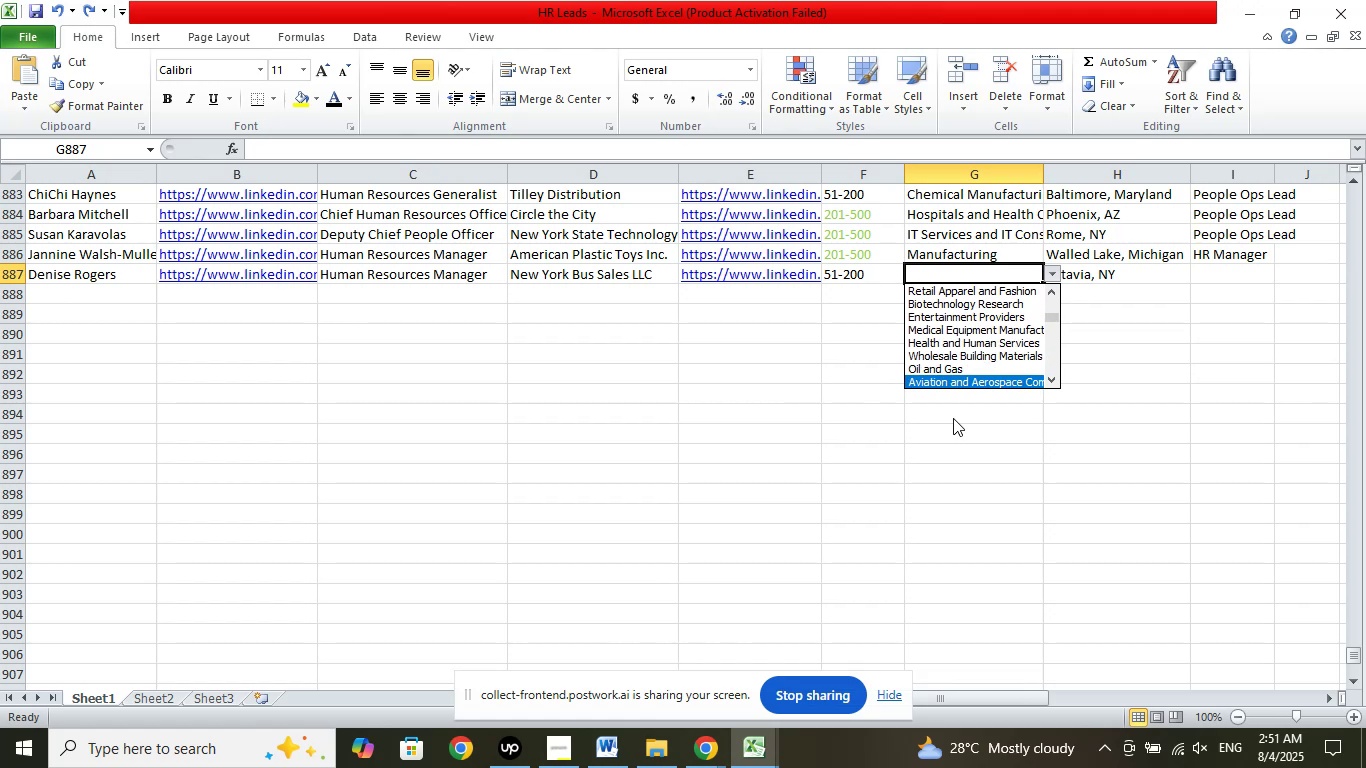 
key(ArrowDown)
 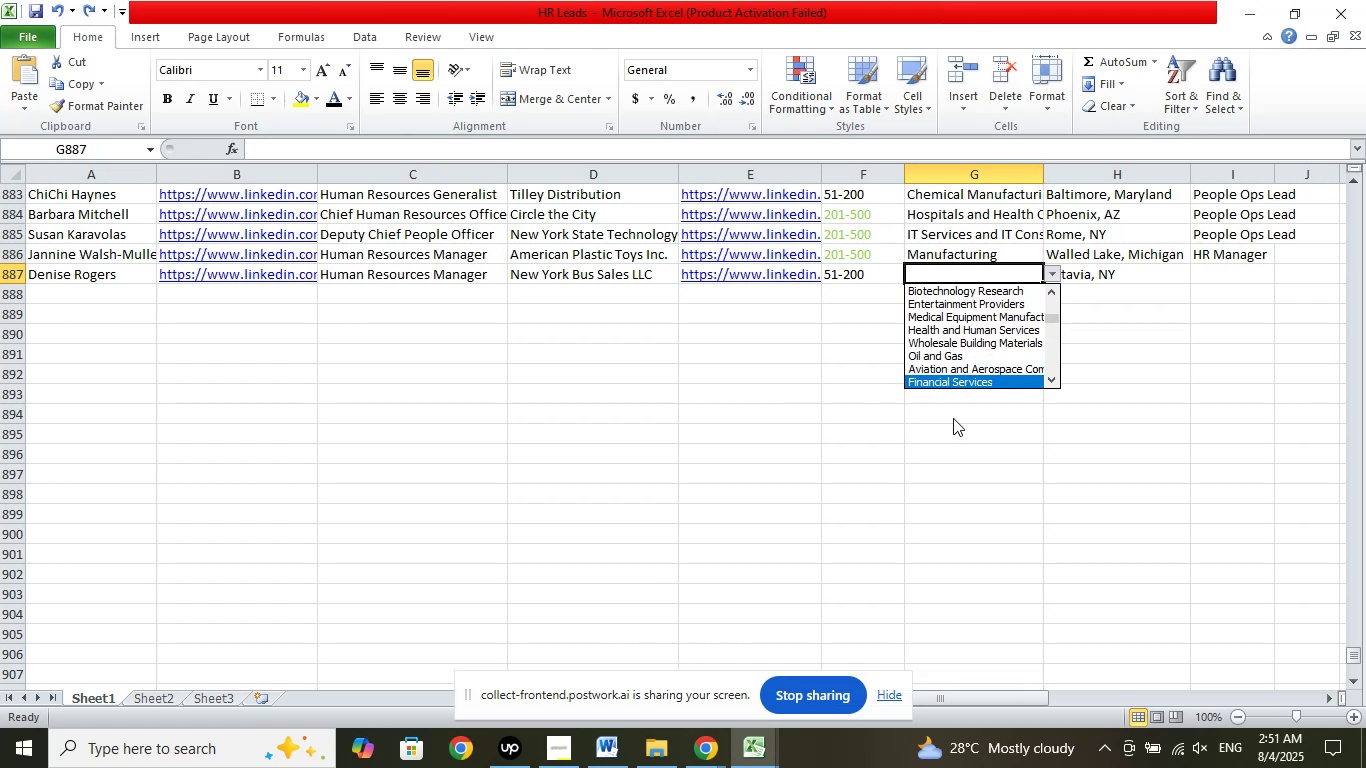 
key(ArrowDown)
 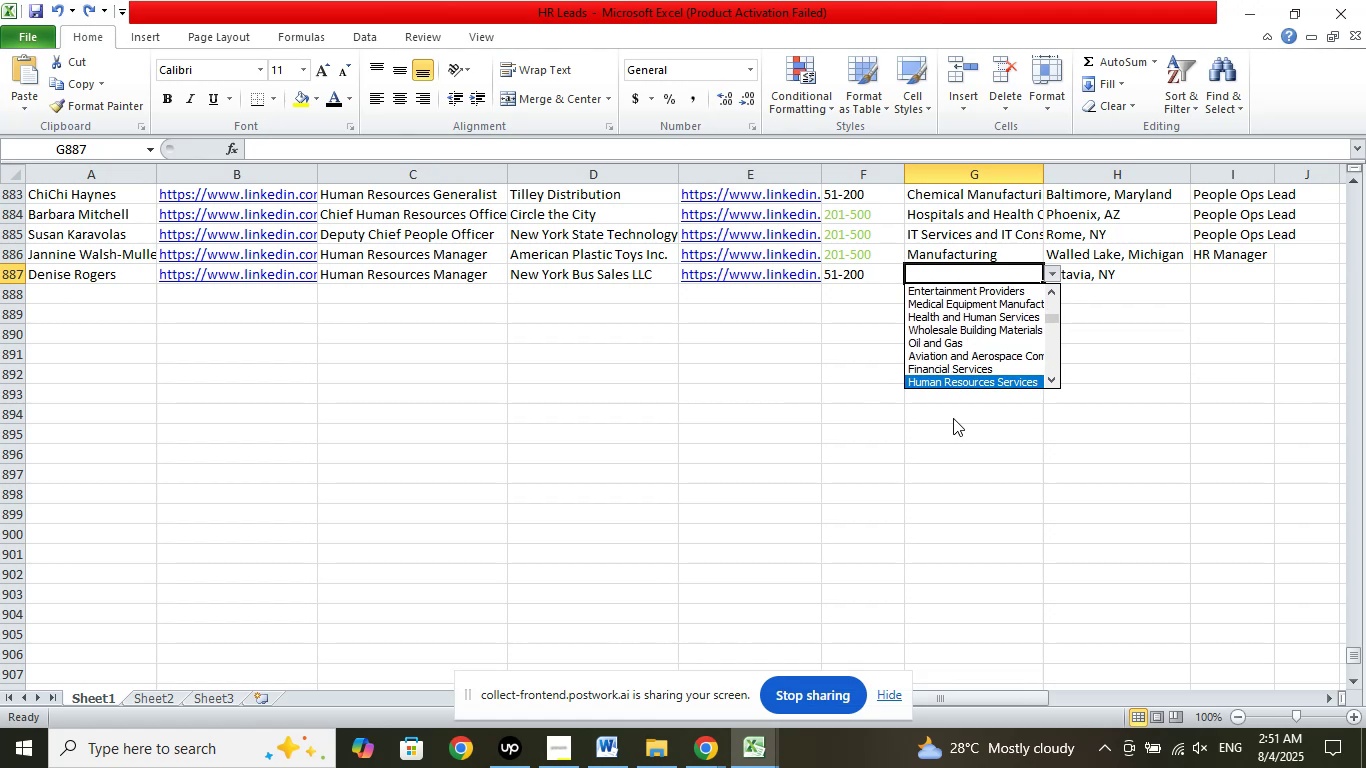 
key(ArrowDown)
 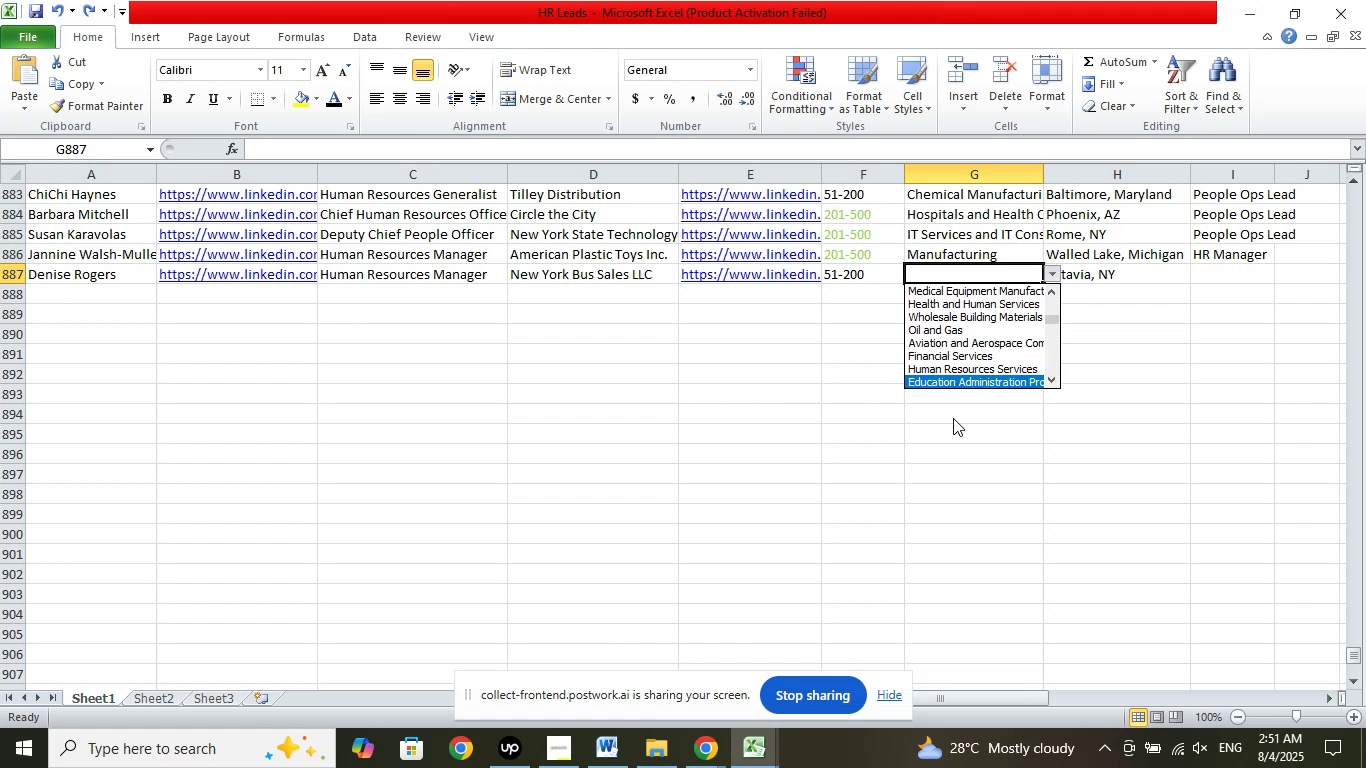 
key(ArrowDown)
 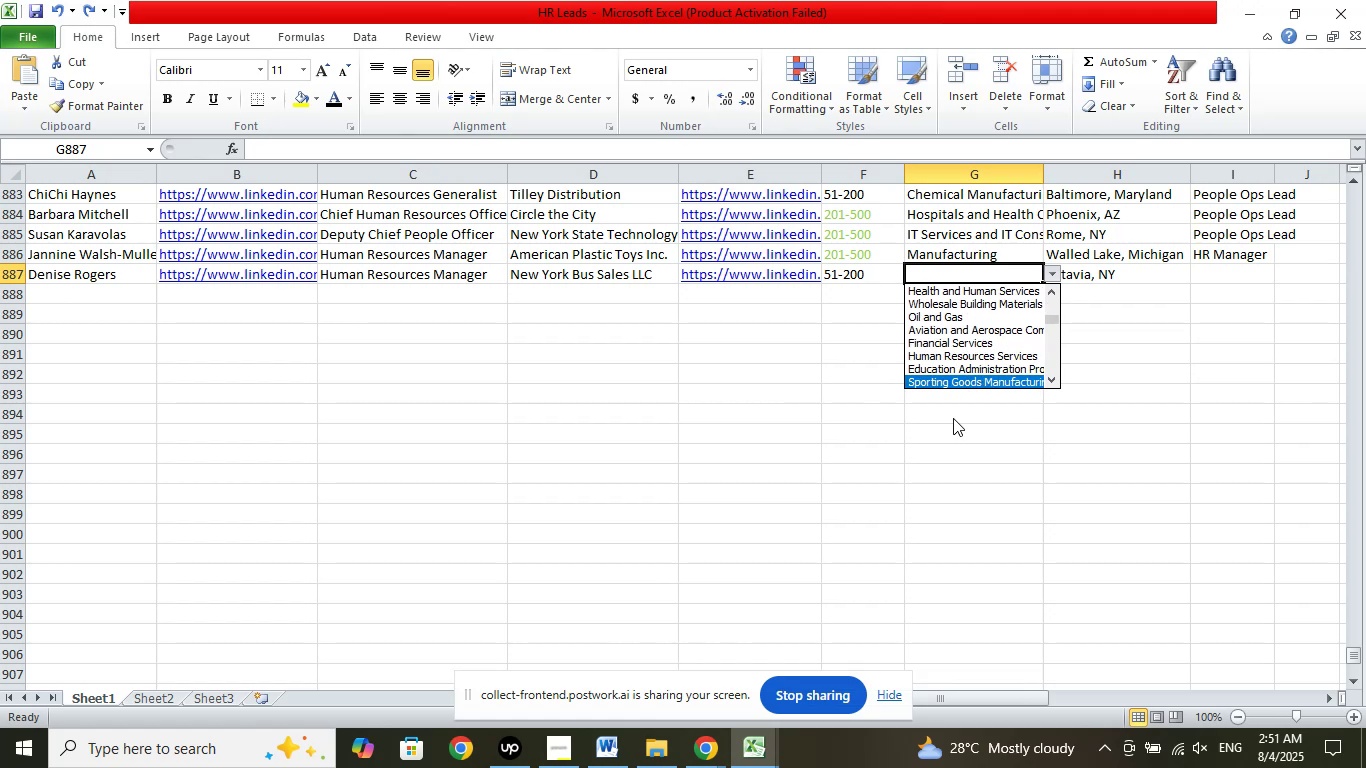 
key(ArrowDown)
 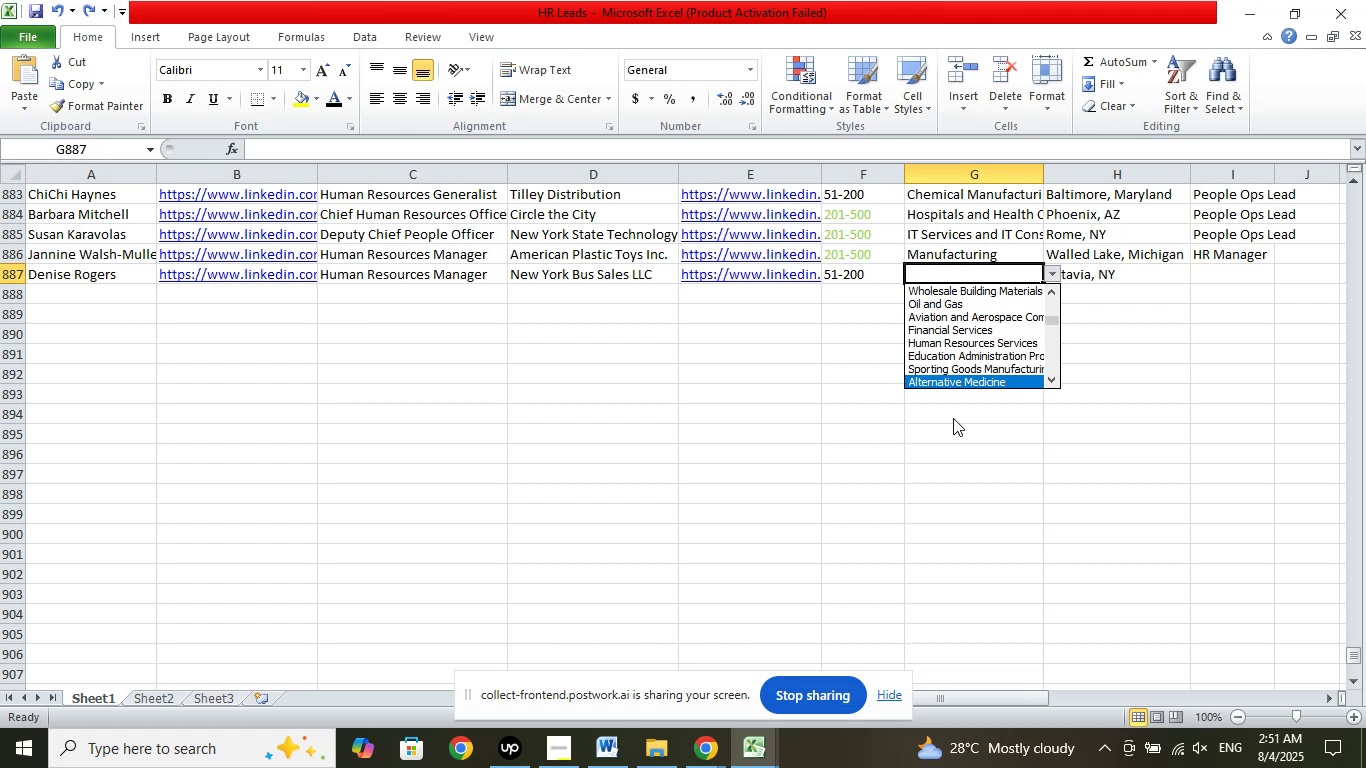 
key(ArrowDown)
 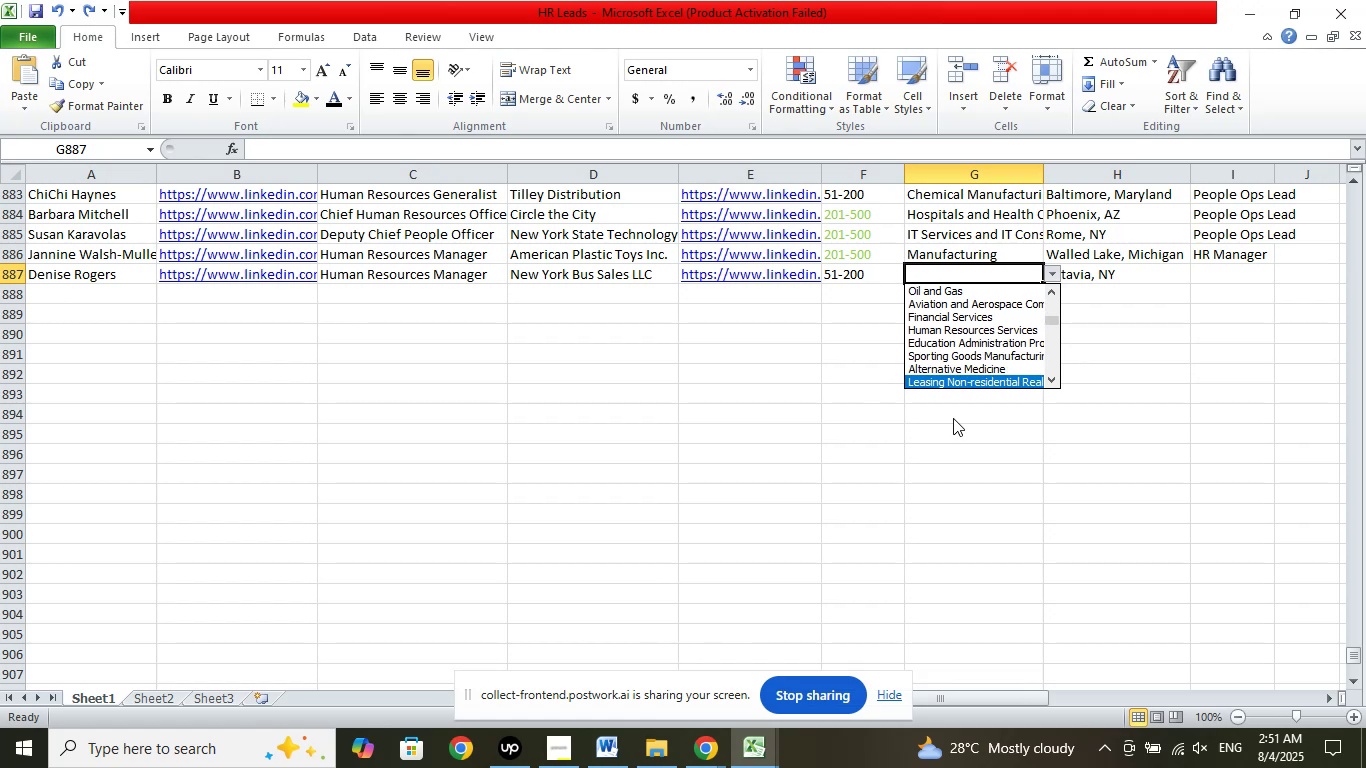 
key(ArrowDown)
 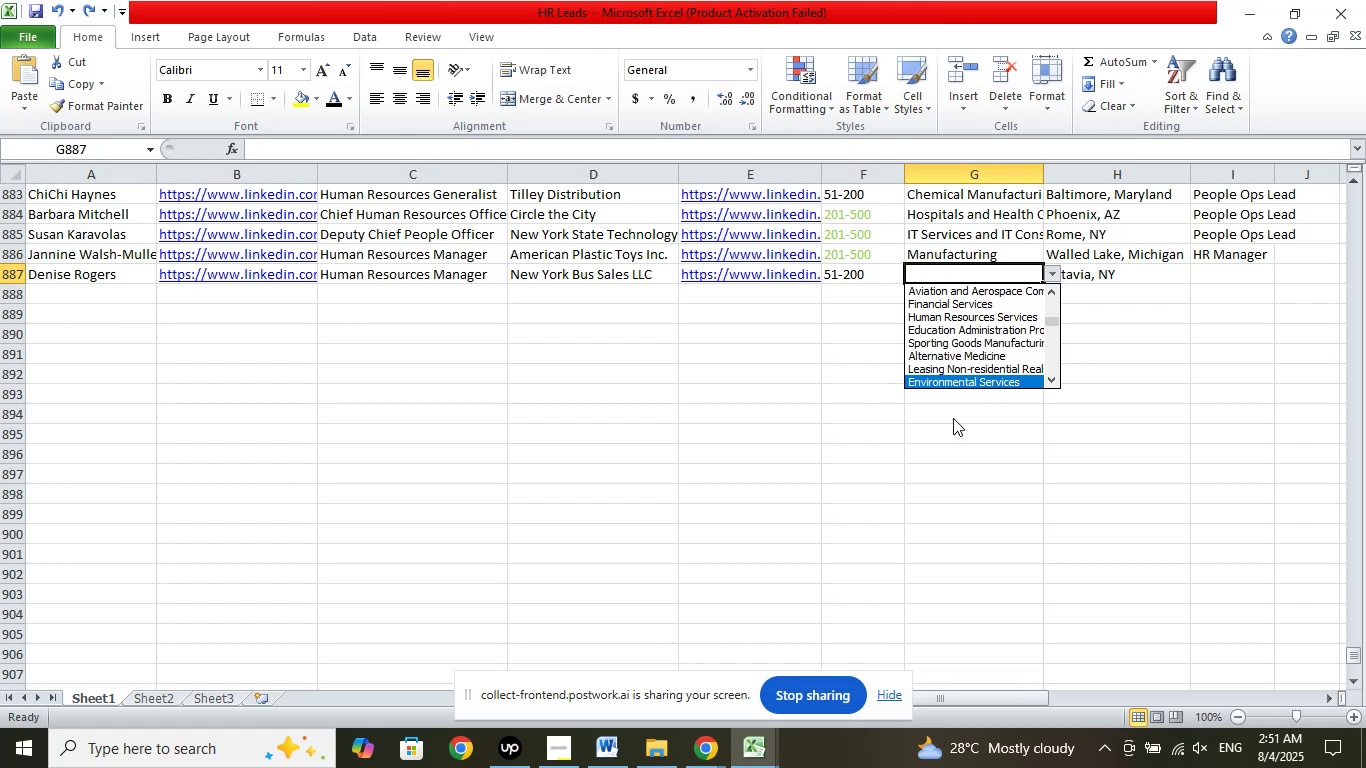 
key(ArrowDown)
 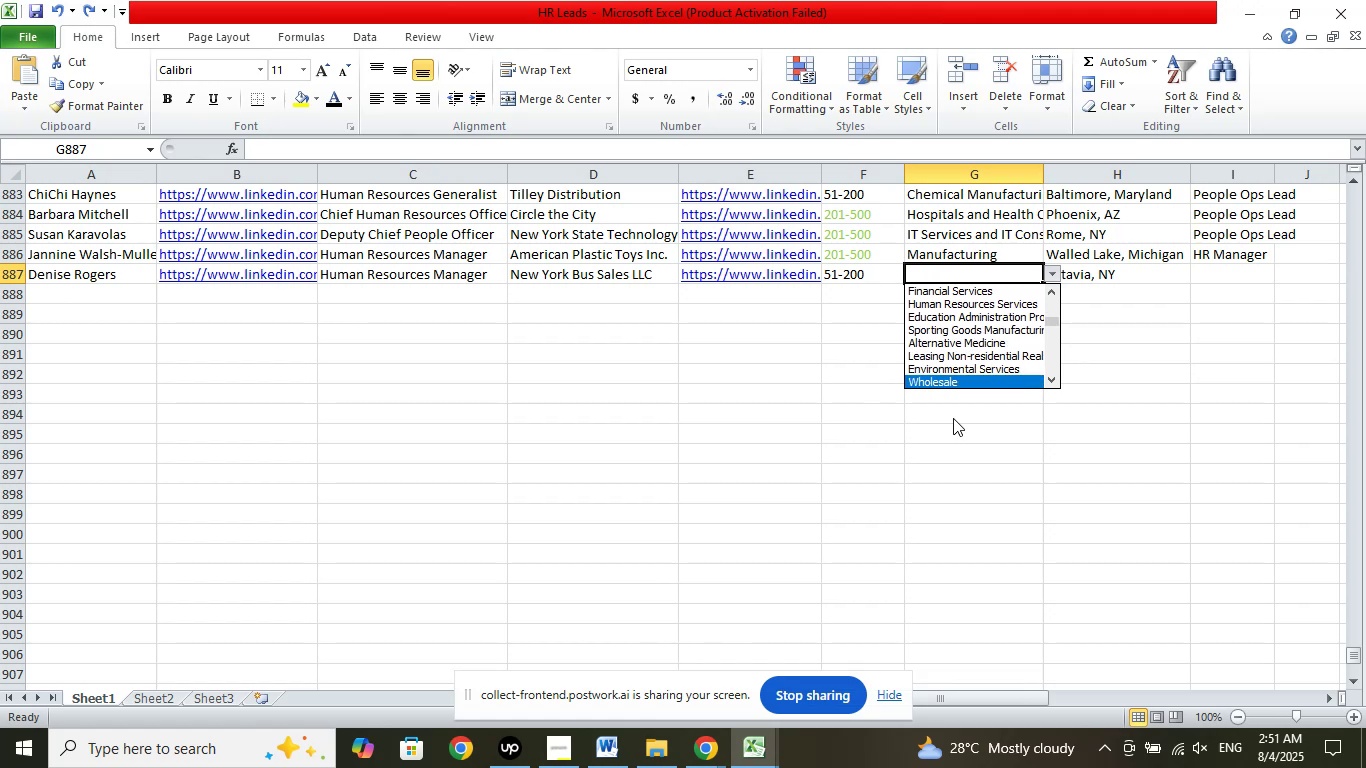 
key(ArrowDown)
 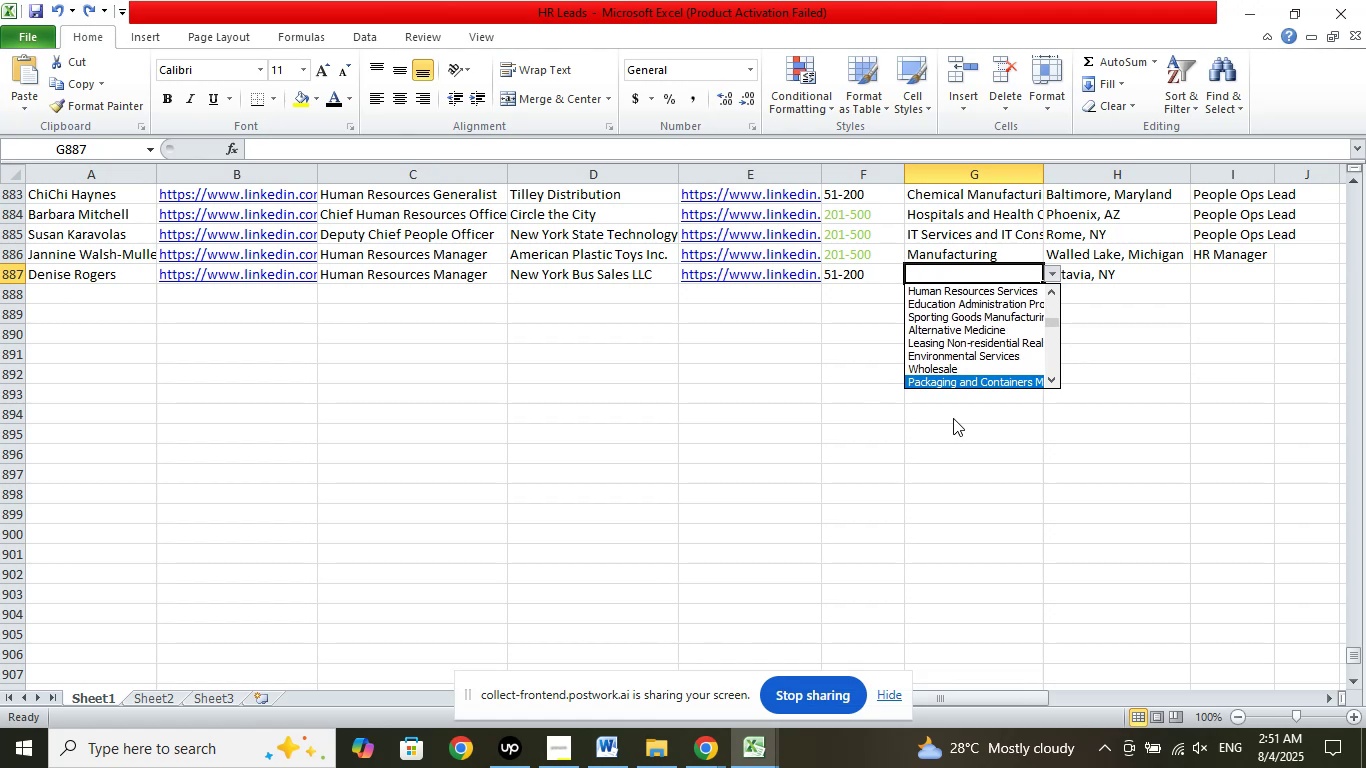 
key(ArrowDown)
 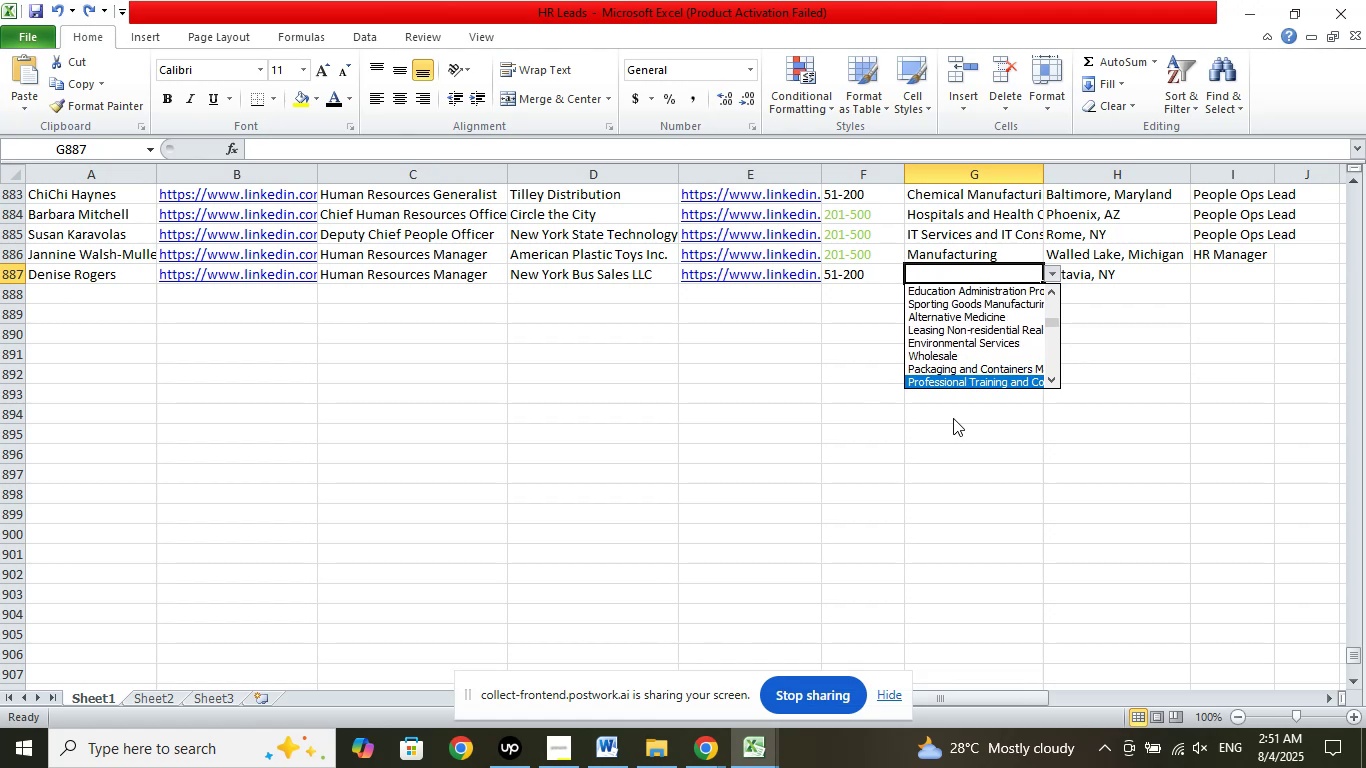 
key(ArrowDown)
 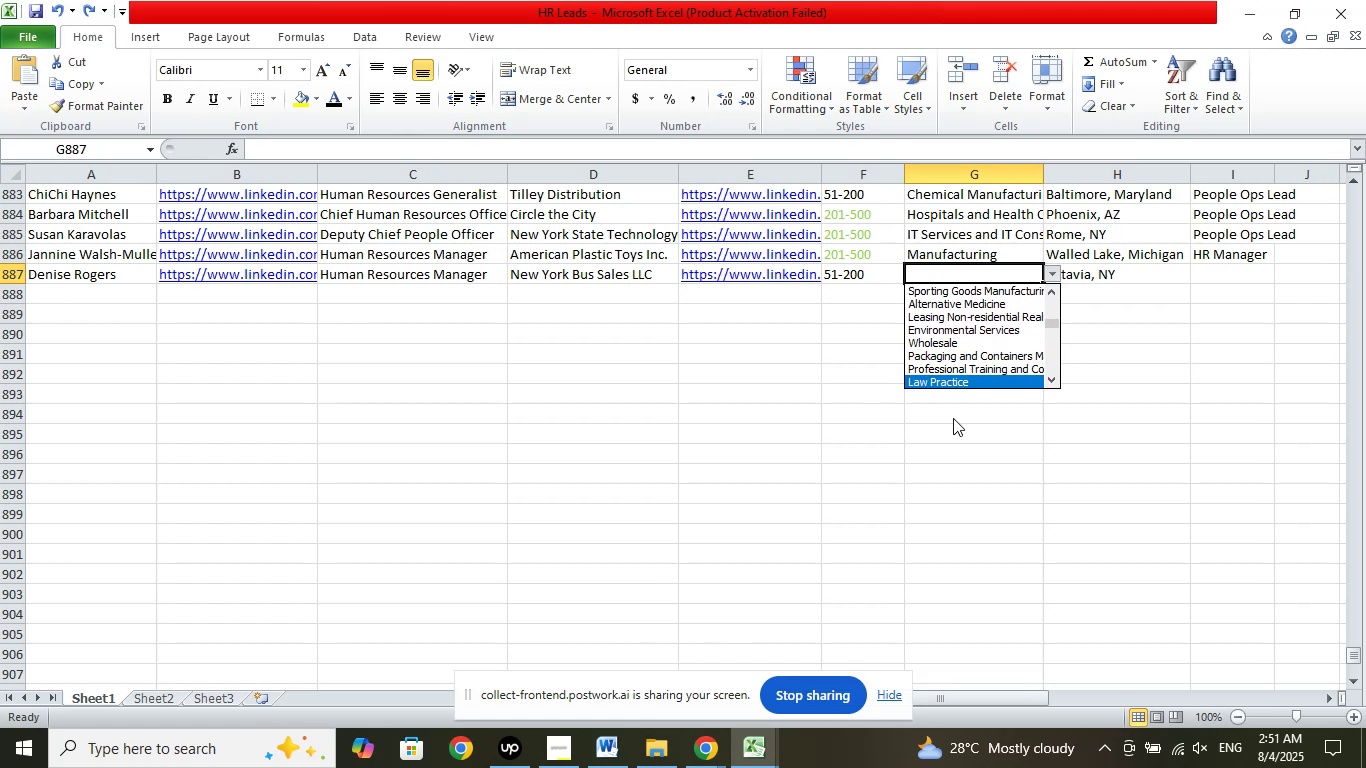 
key(ArrowDown)
 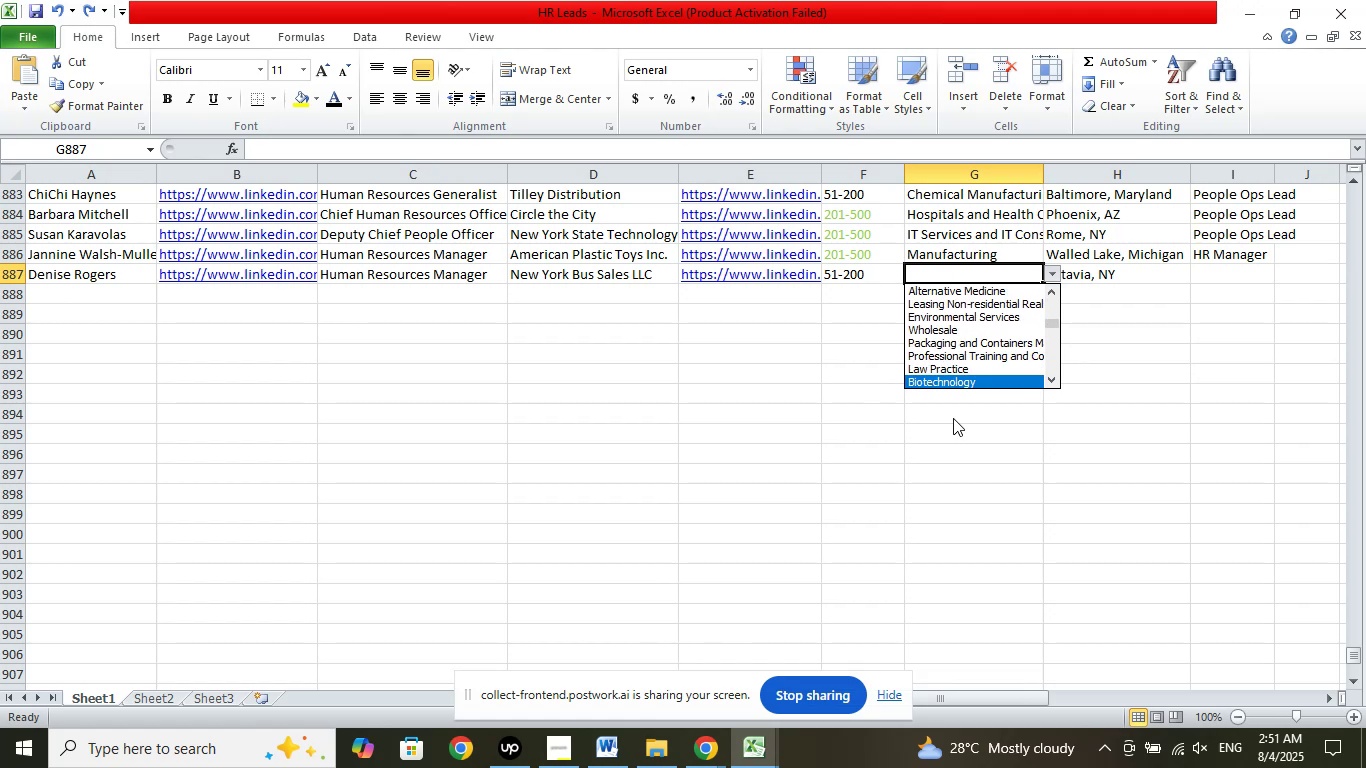 
key(ArrowDown)
 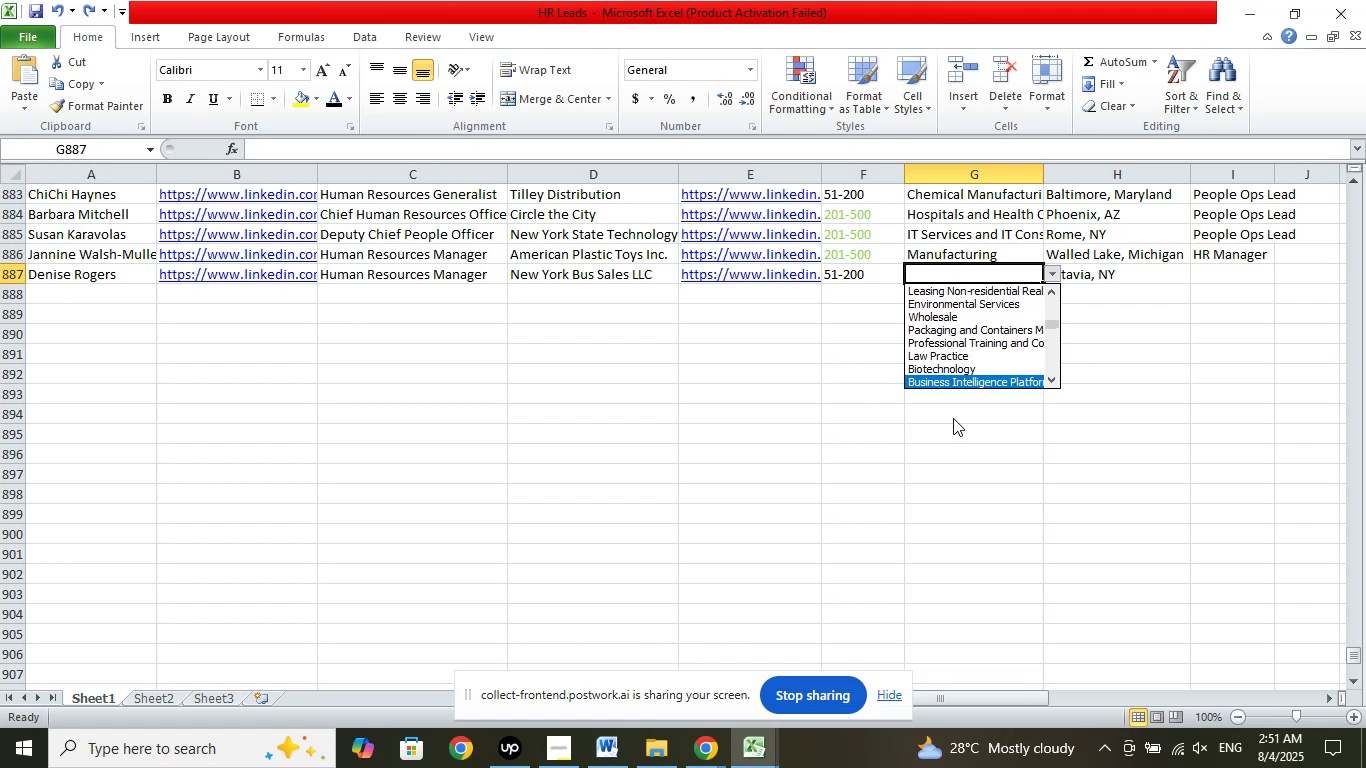 
key(ArrowDown)
 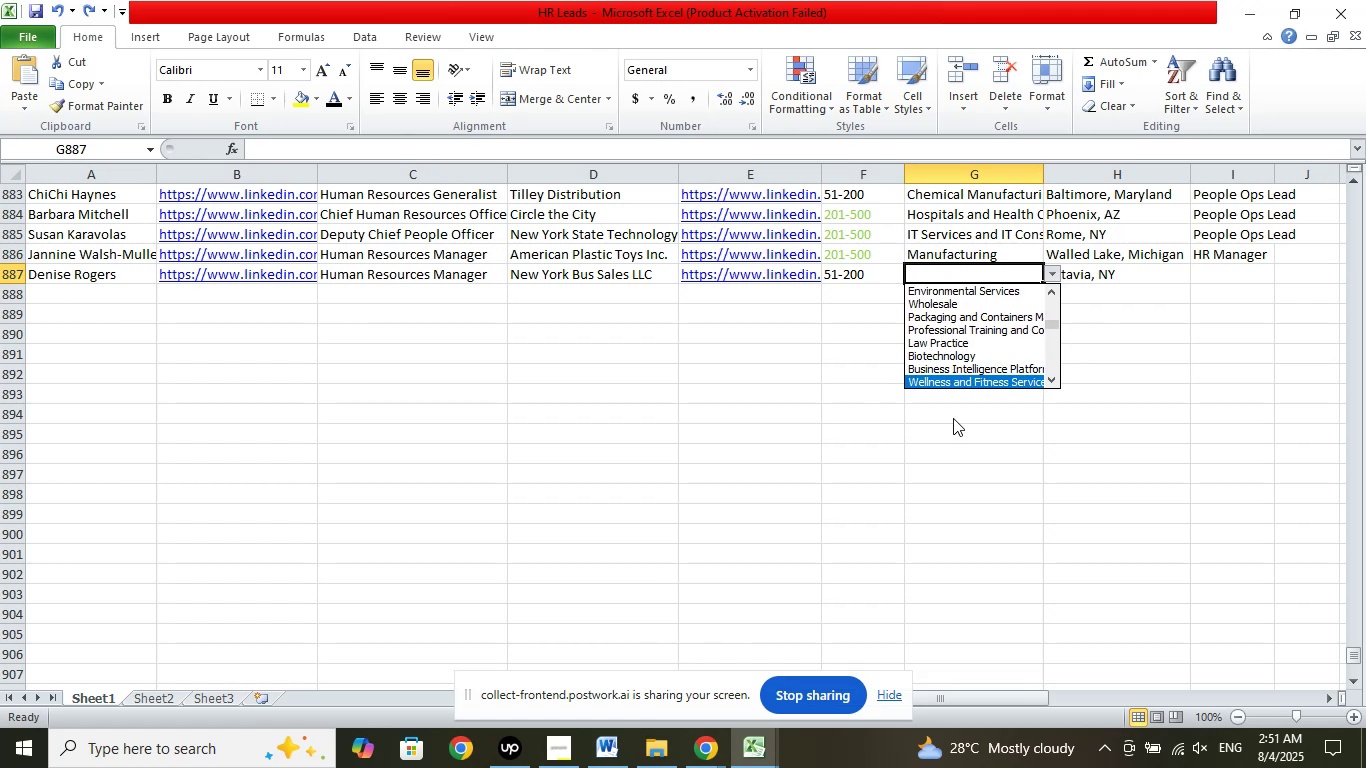 
key(ArrowDown)
 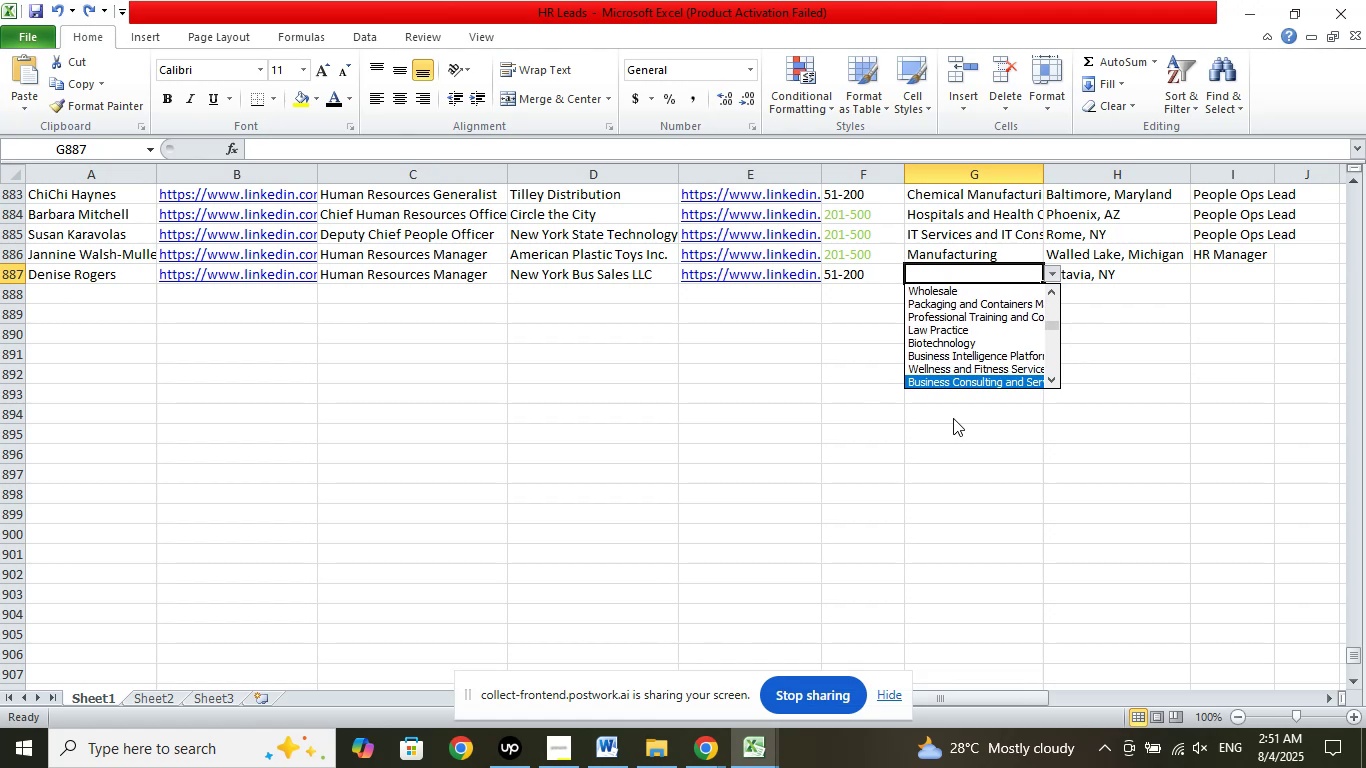 
key(ArrowDown)
 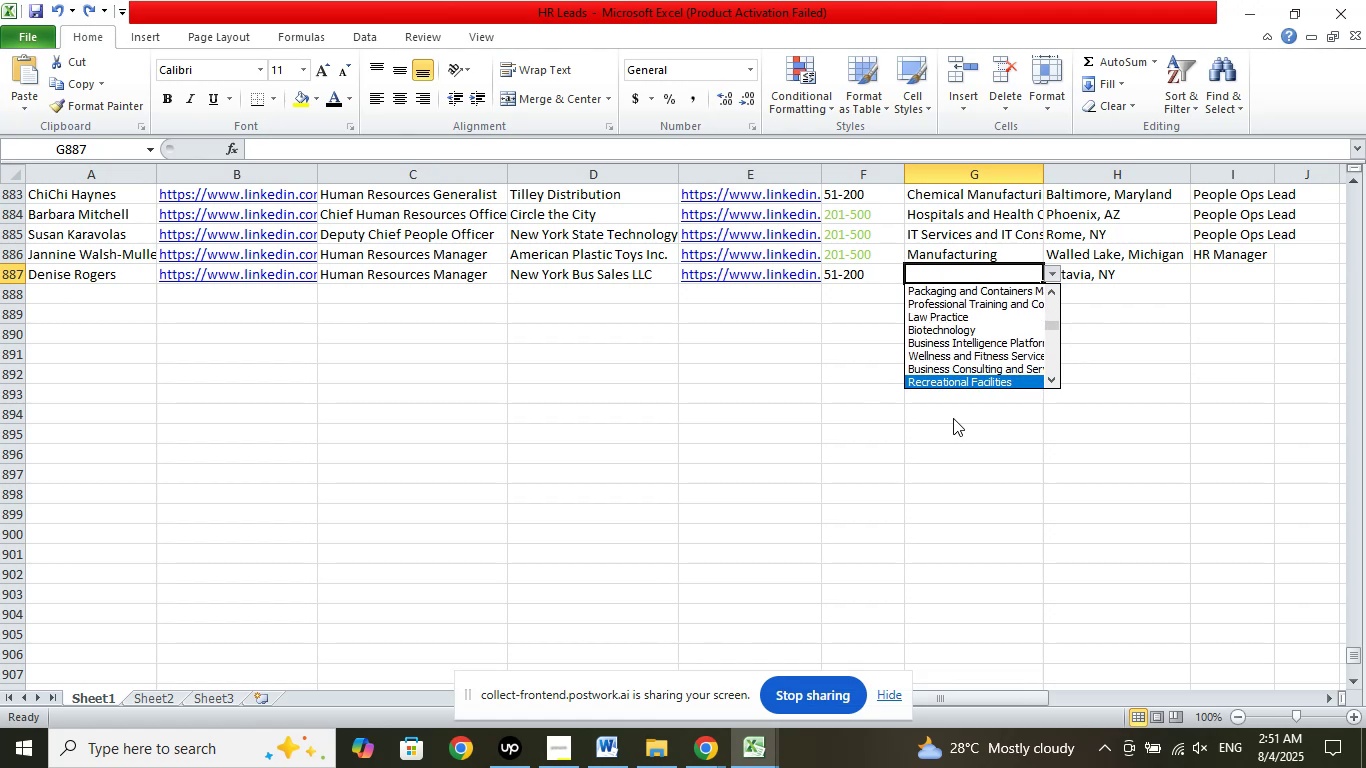 
key(ArrowDown)
 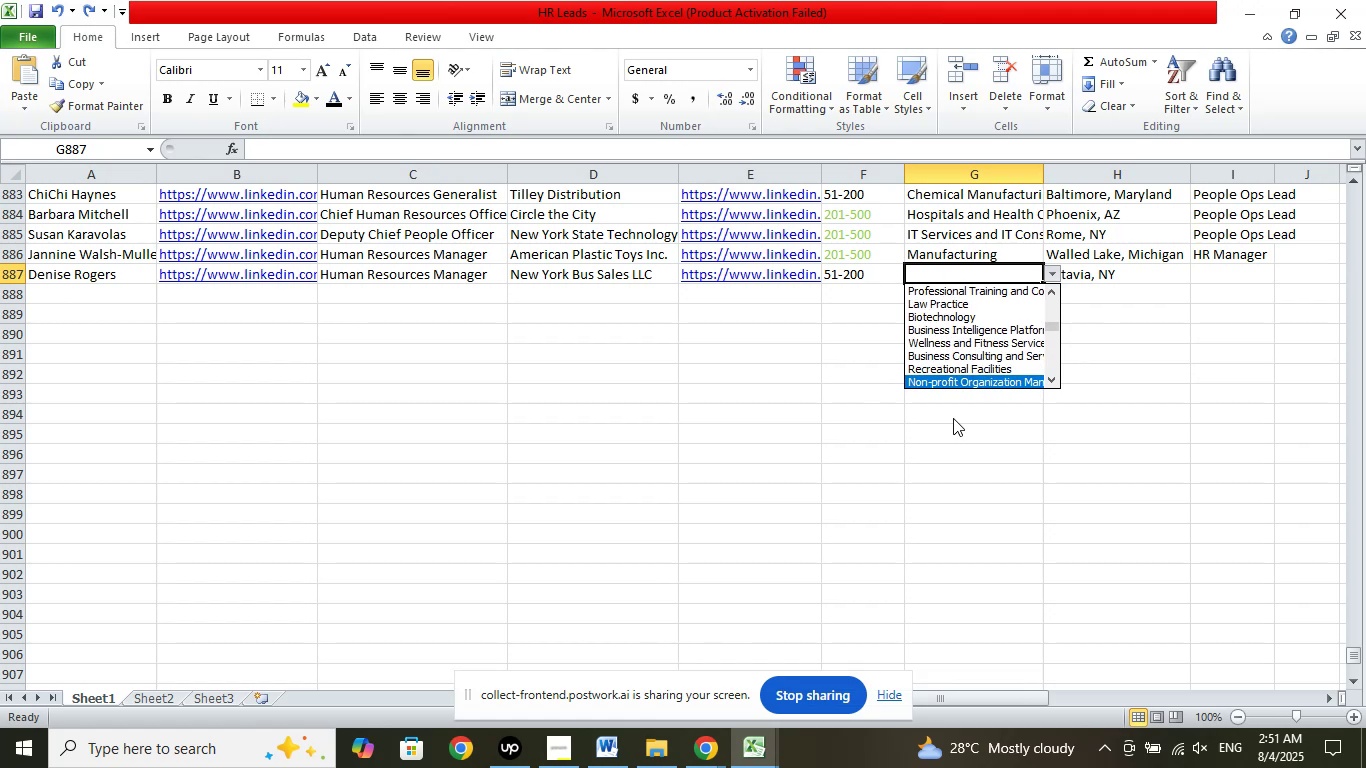 
key(ArrowDown)
 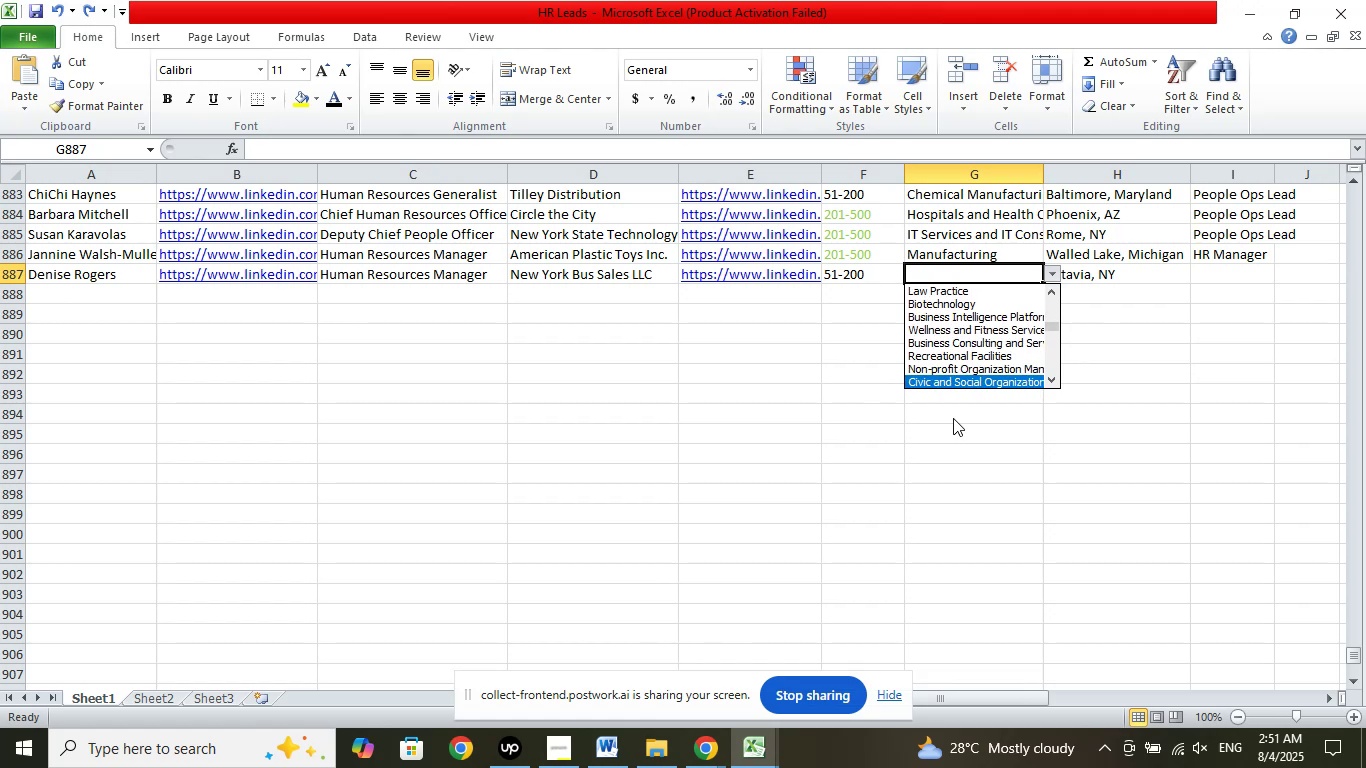 
key(ArrowDown)
 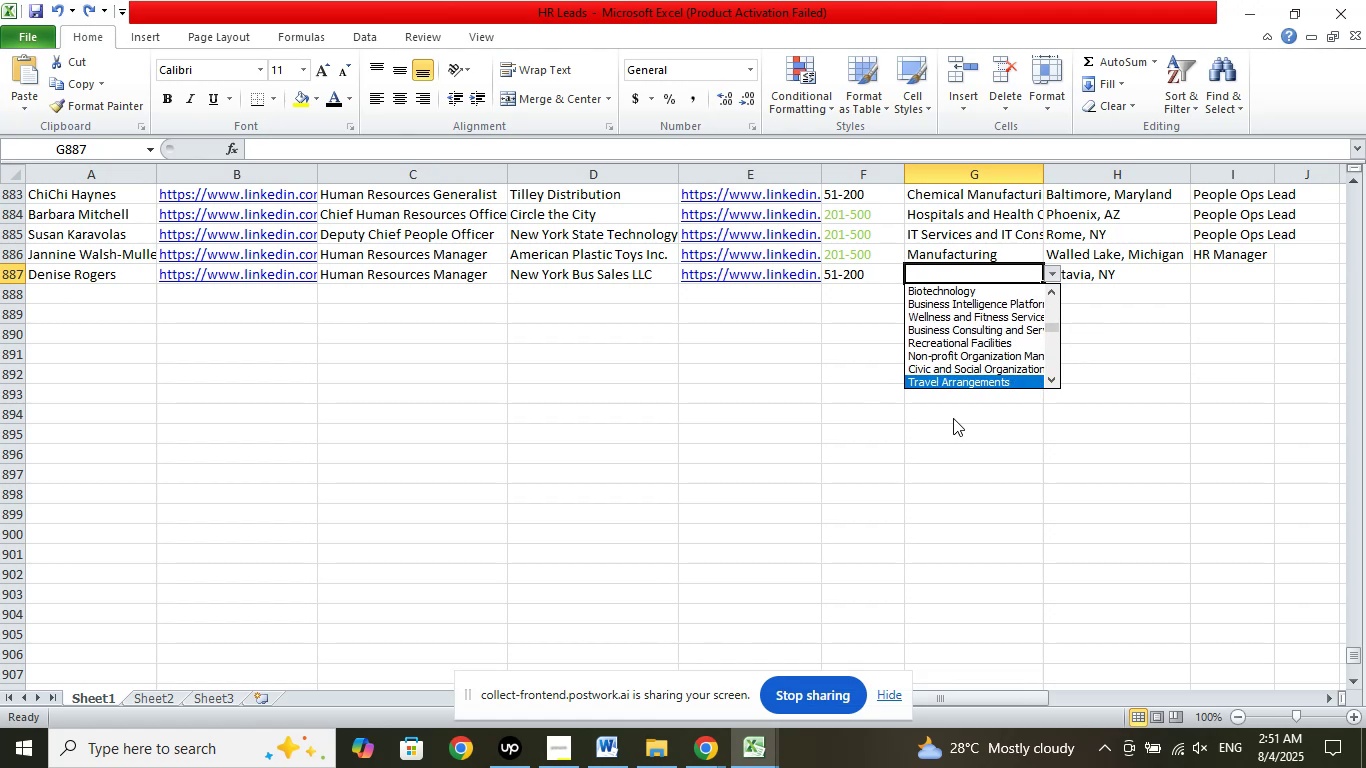 
key(ArrowDown)
 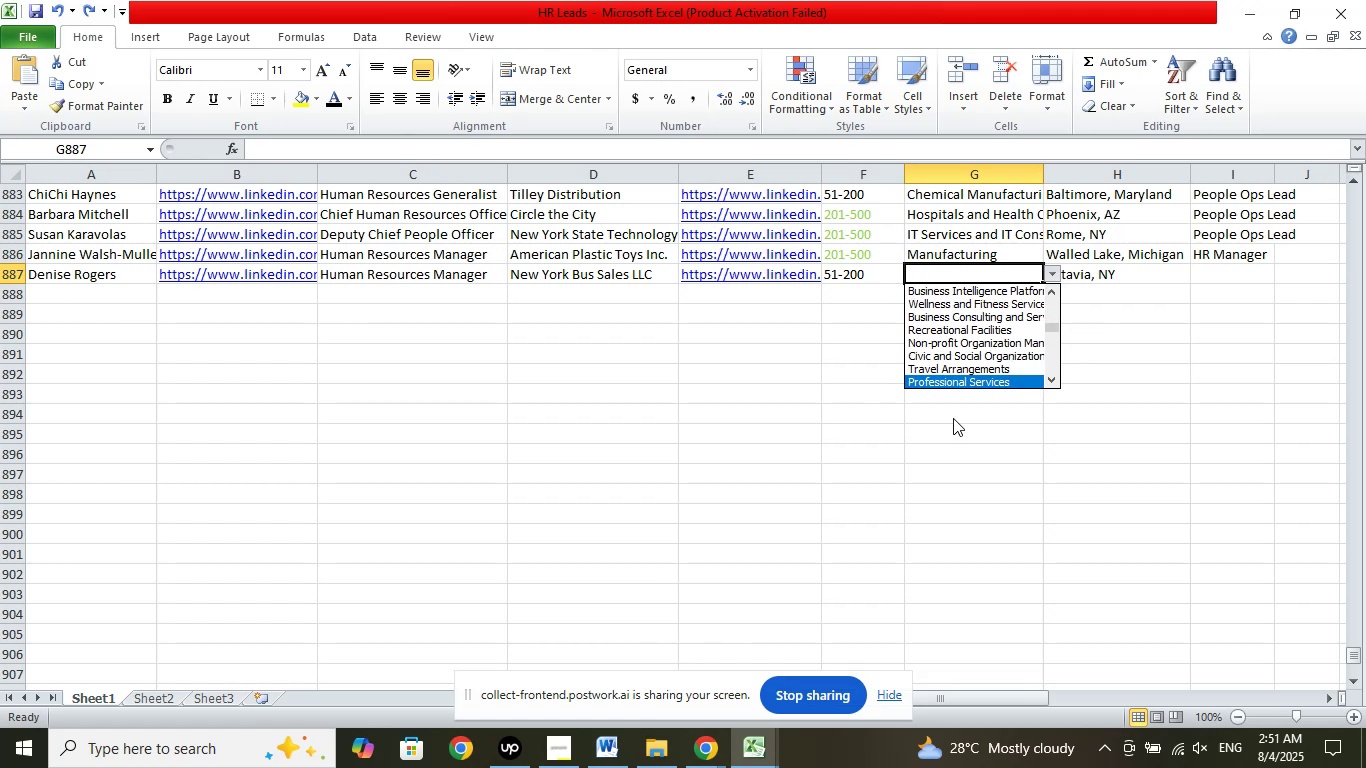 
key(ArrowDown)
 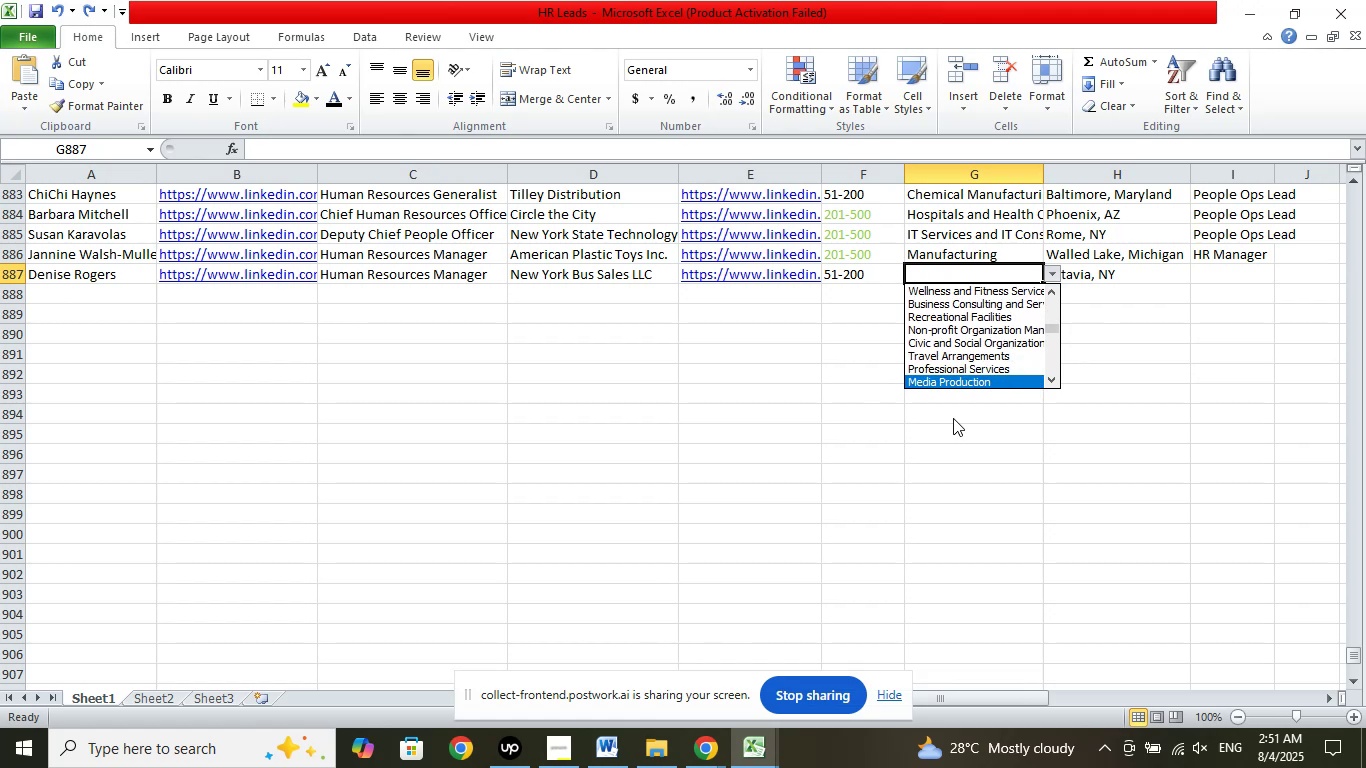 
key(ArrowDown)
 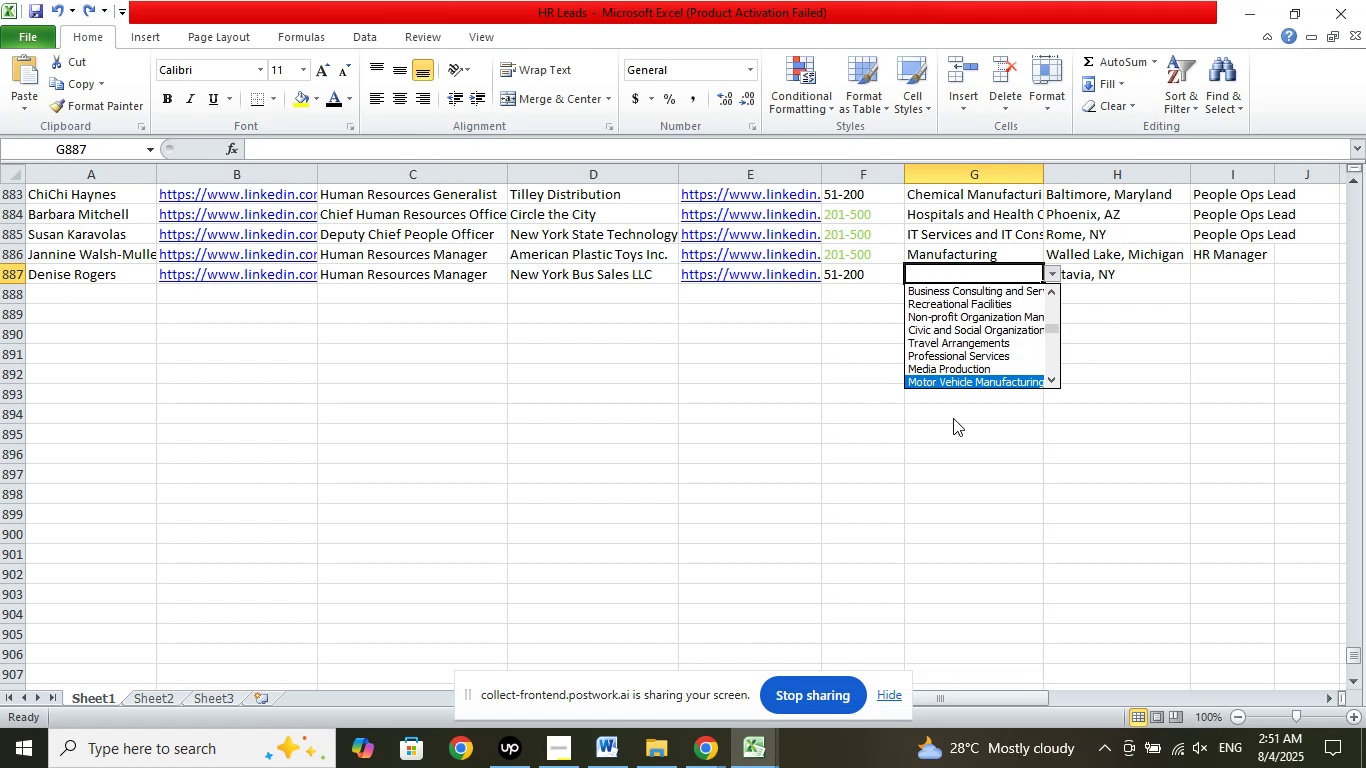 
key(ArrowDown)
 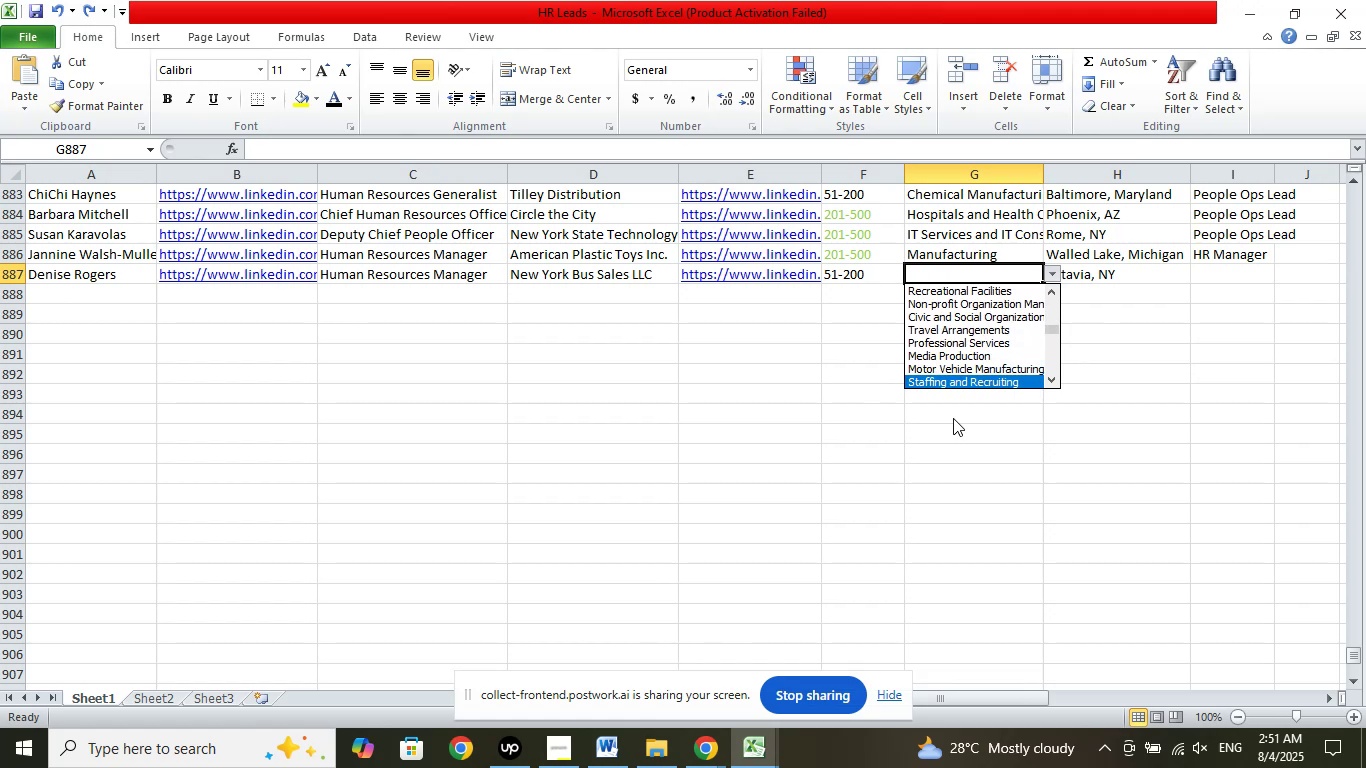 
key(ArrowDown)
 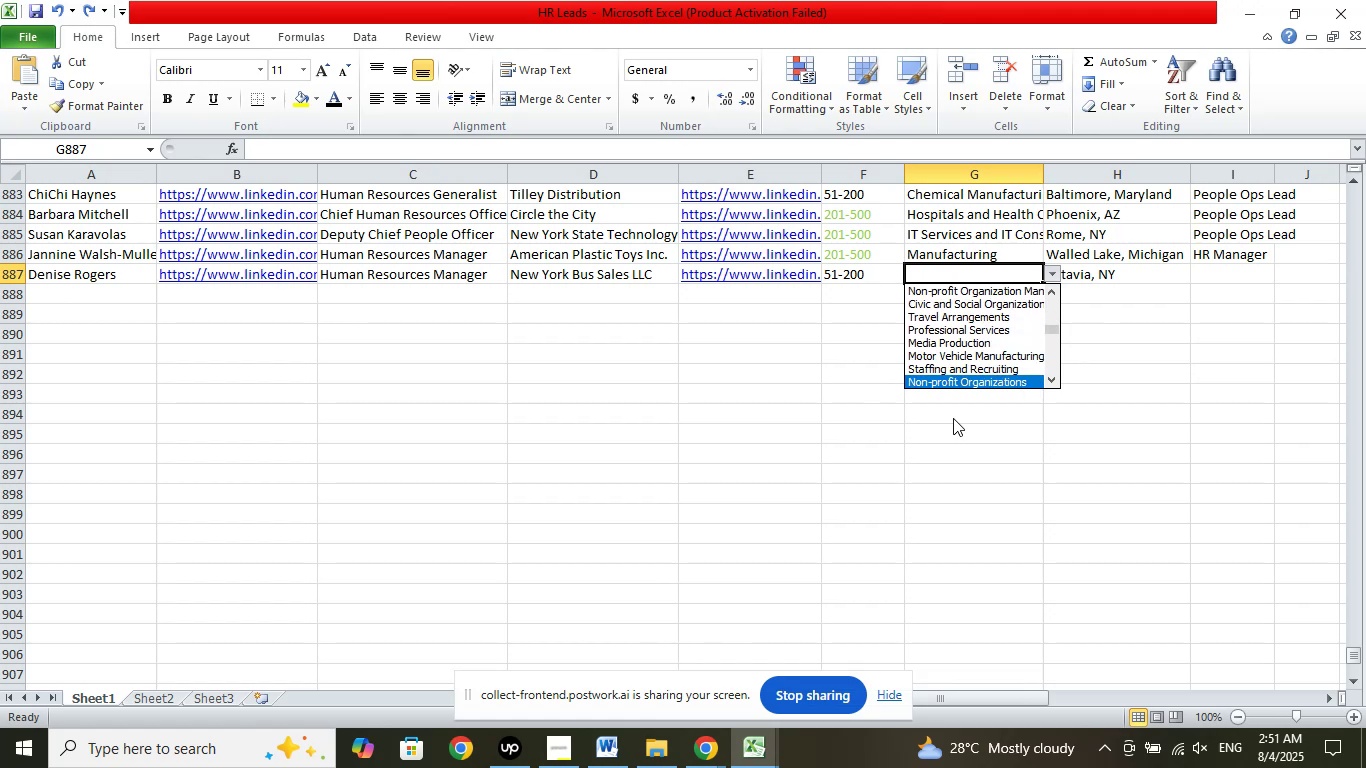 
key(ArrowDown)
 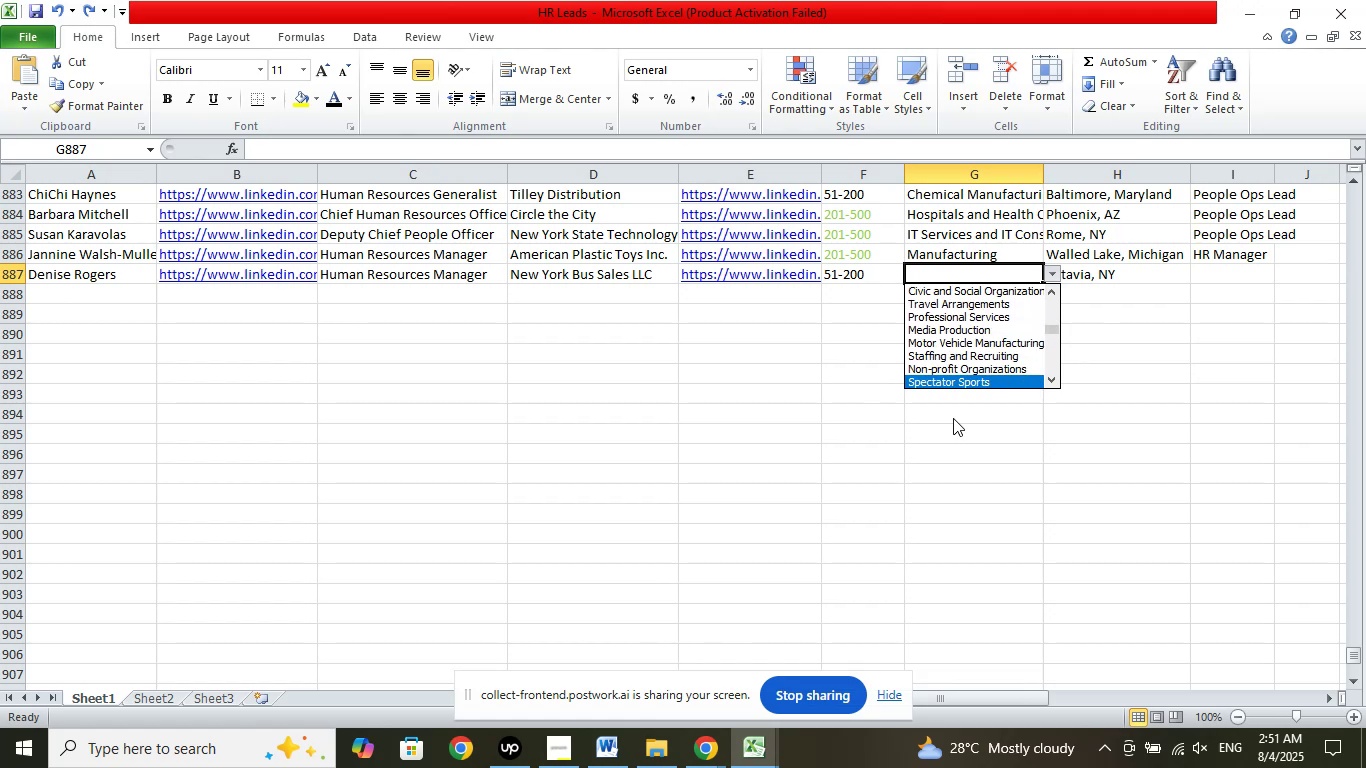 
key(ArrowDown)
 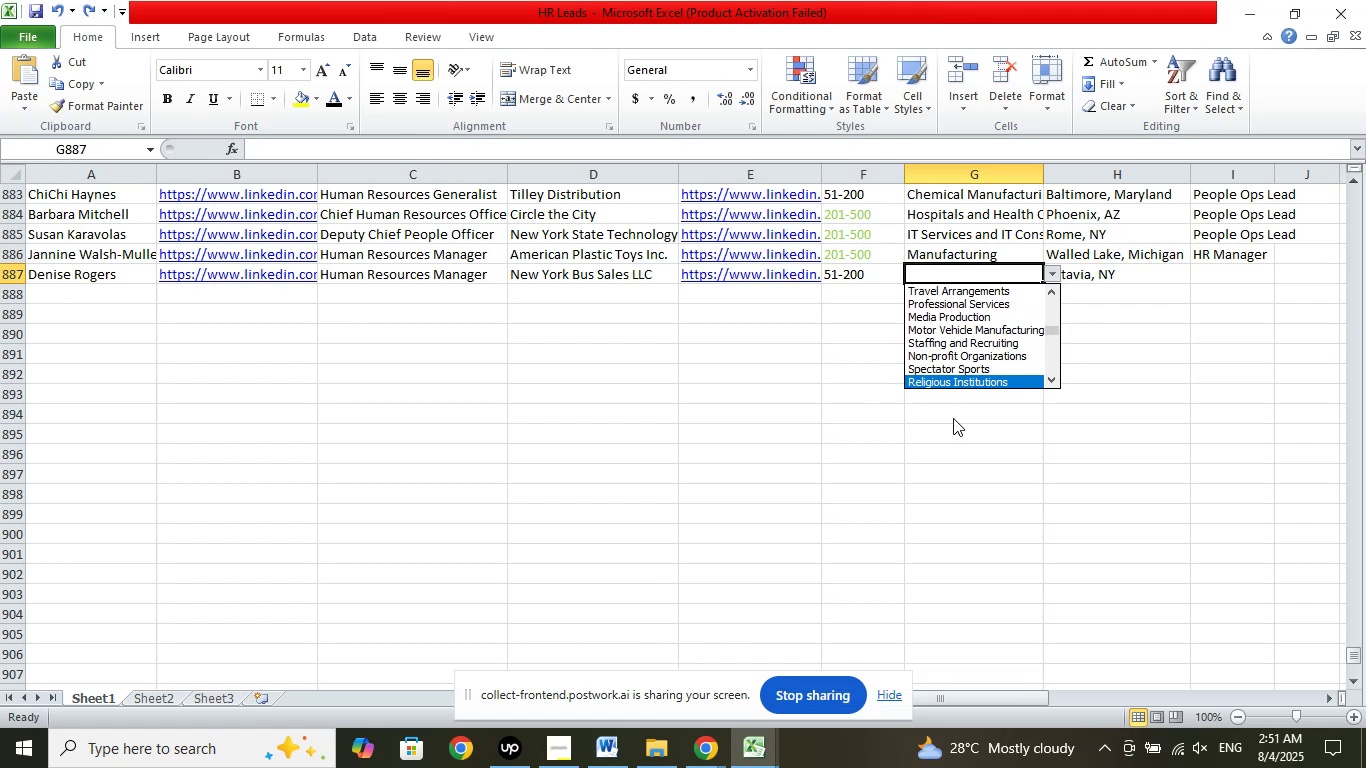 
key(ArrowDown)
 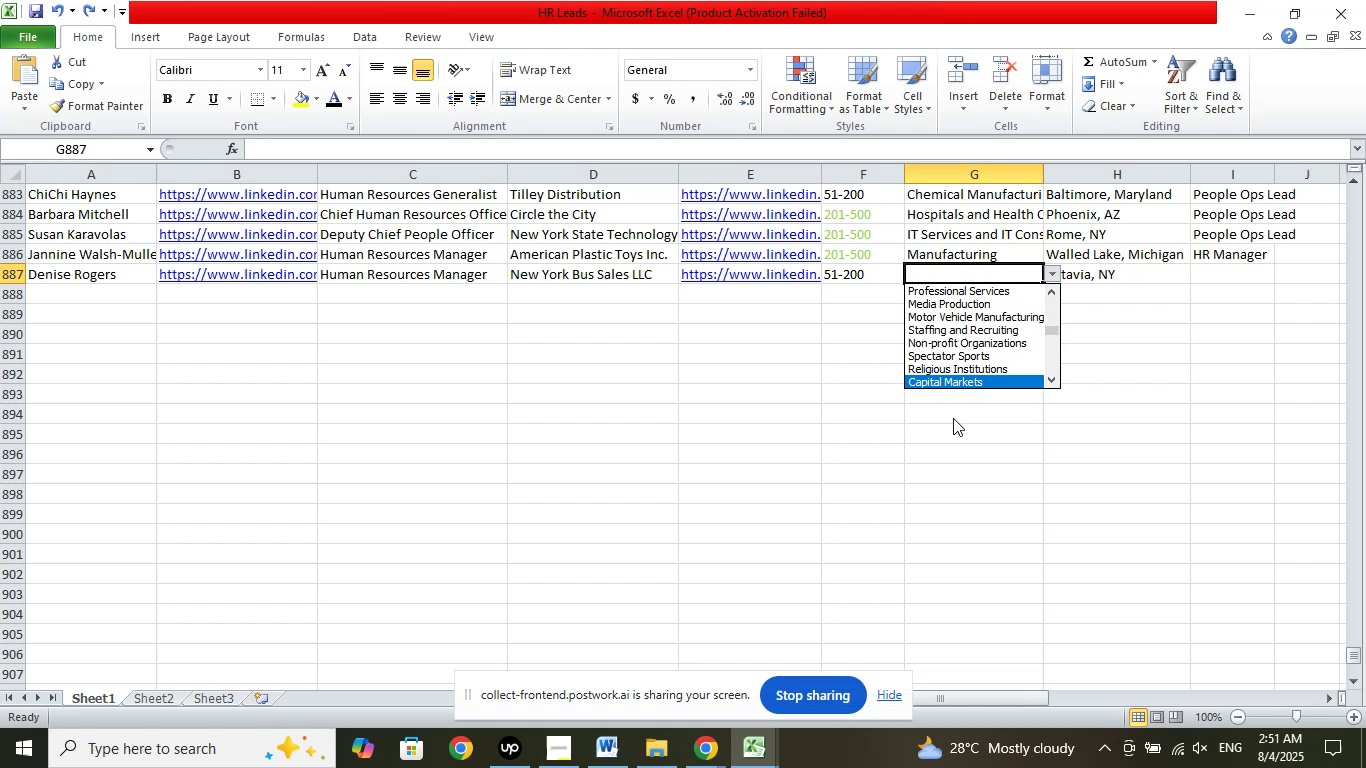 
key(ArrowDown)
 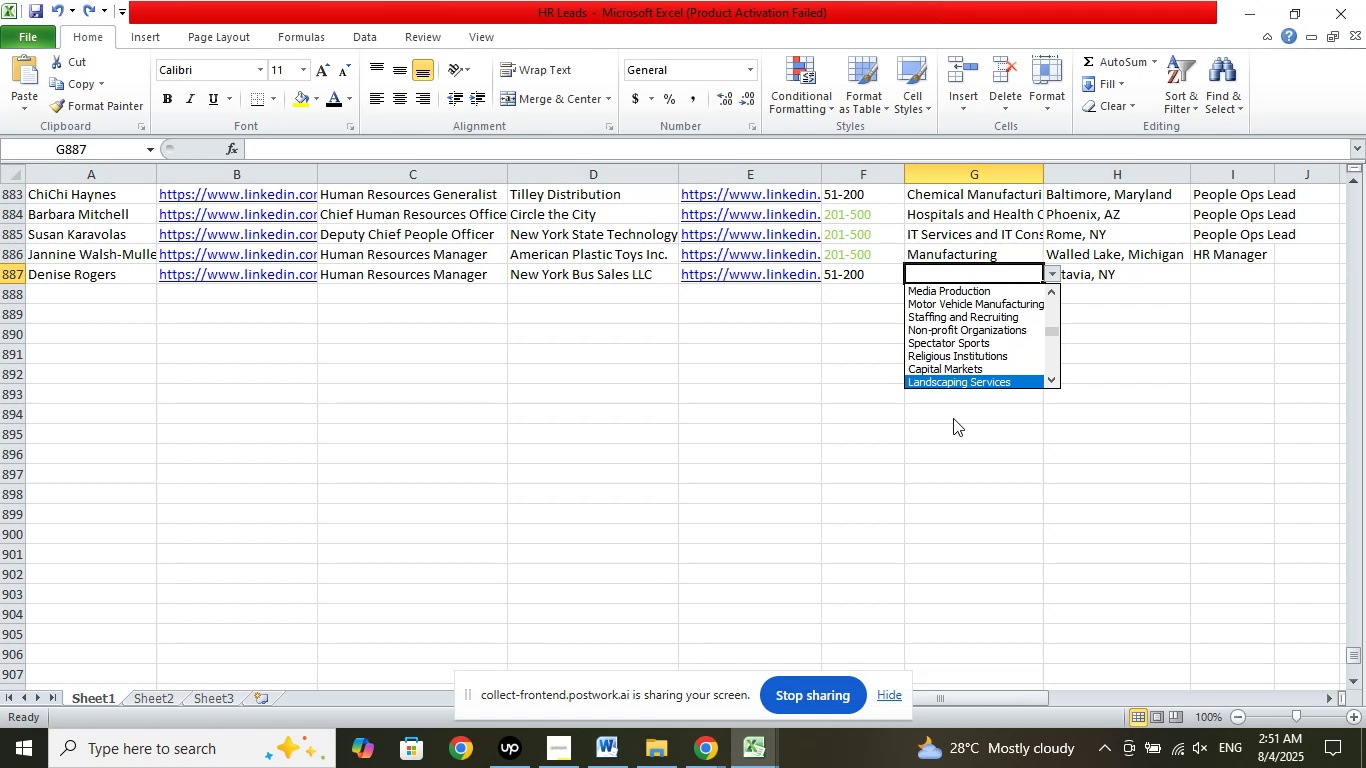 
key(ArrowDown)
 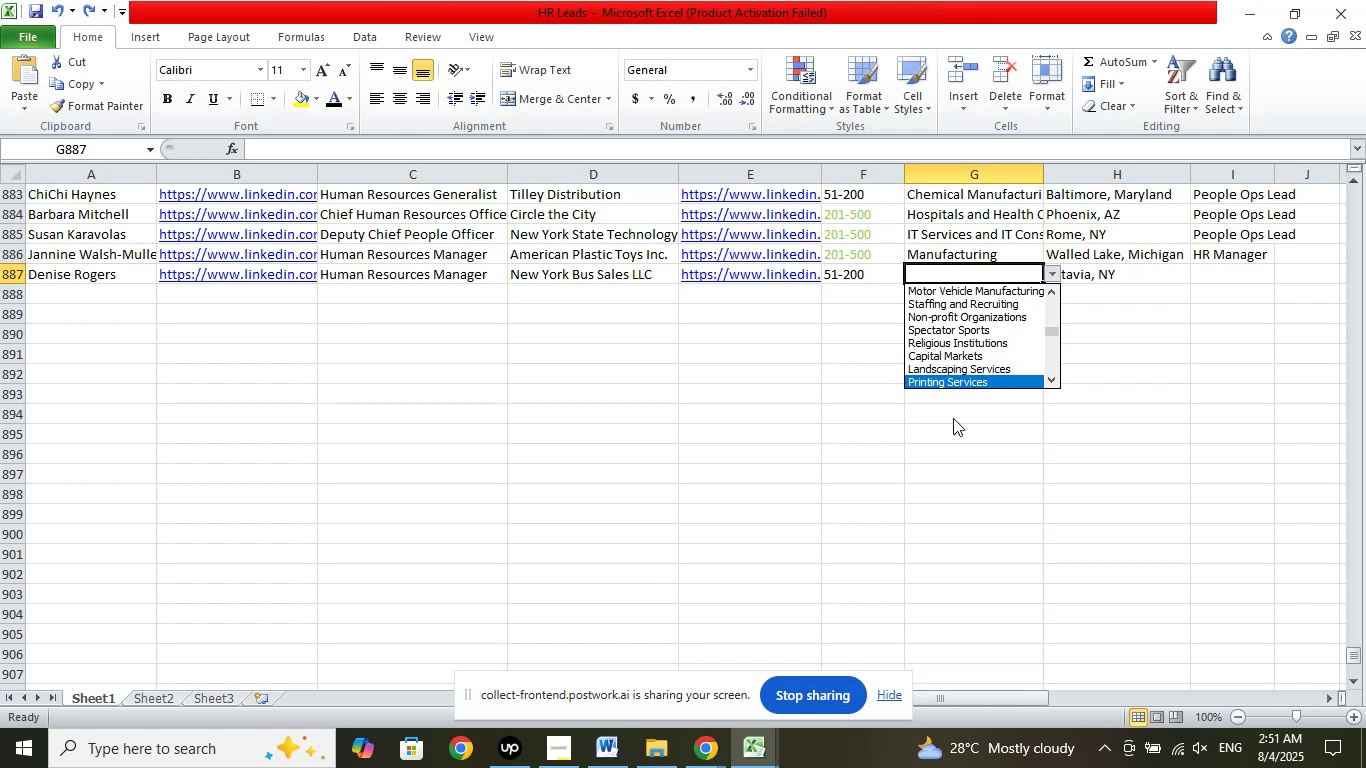 
key(ArrowDown)
 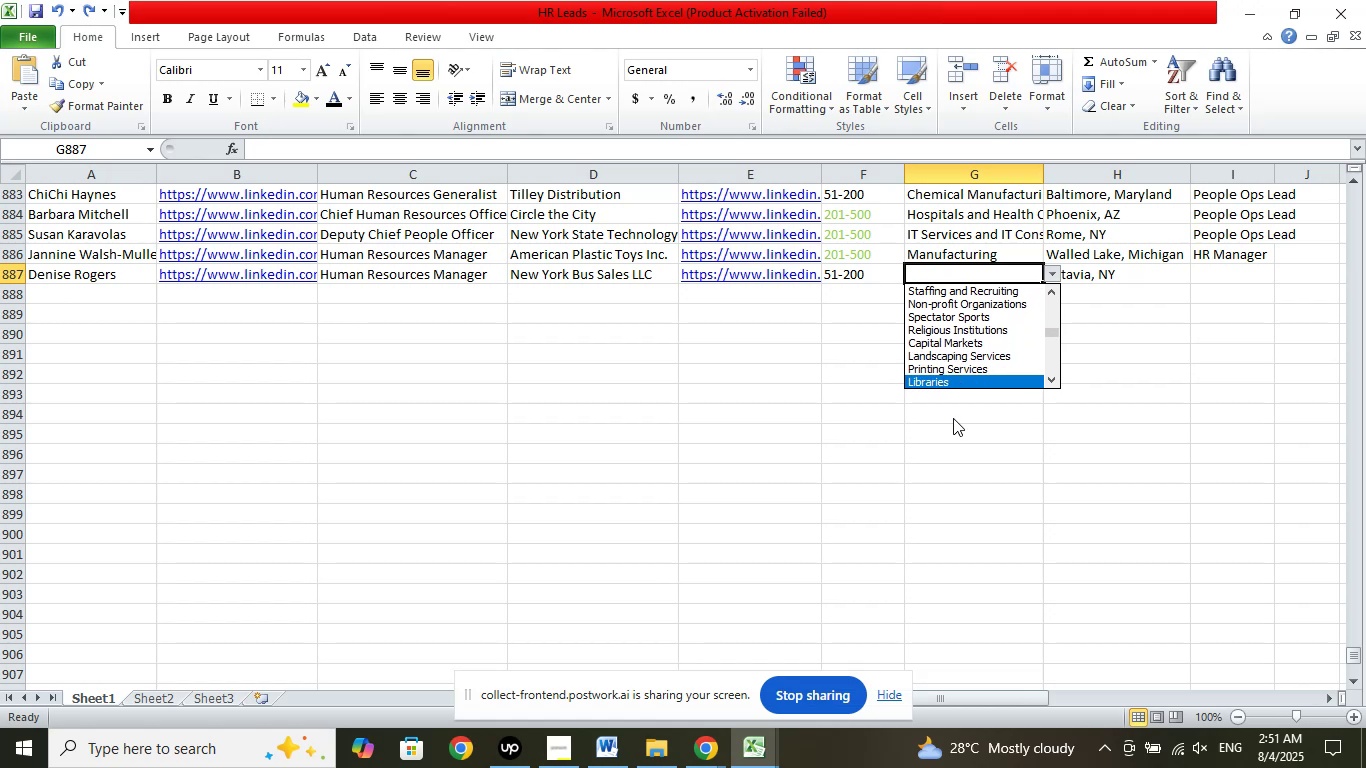 
key(ArrowDown)
 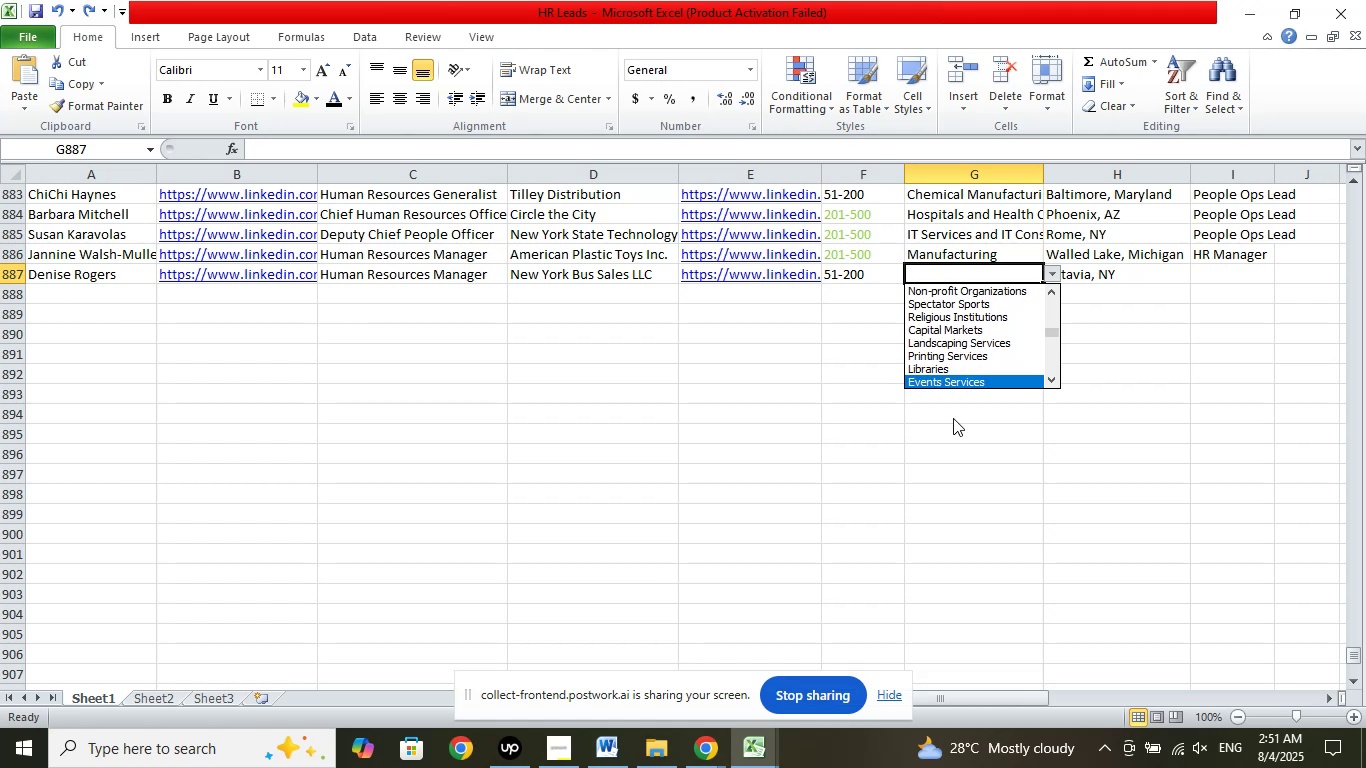 
key(ArrowDown)
 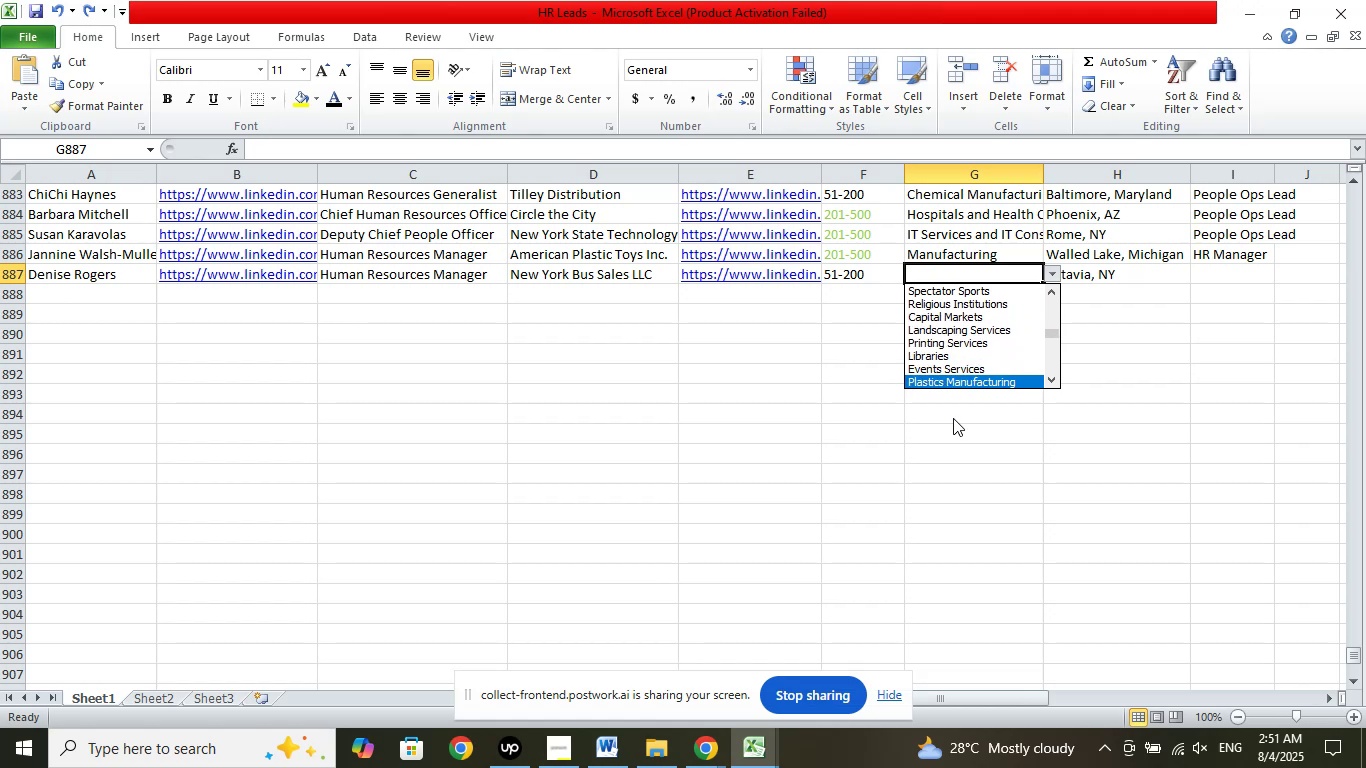 
key(ArrowDown)
 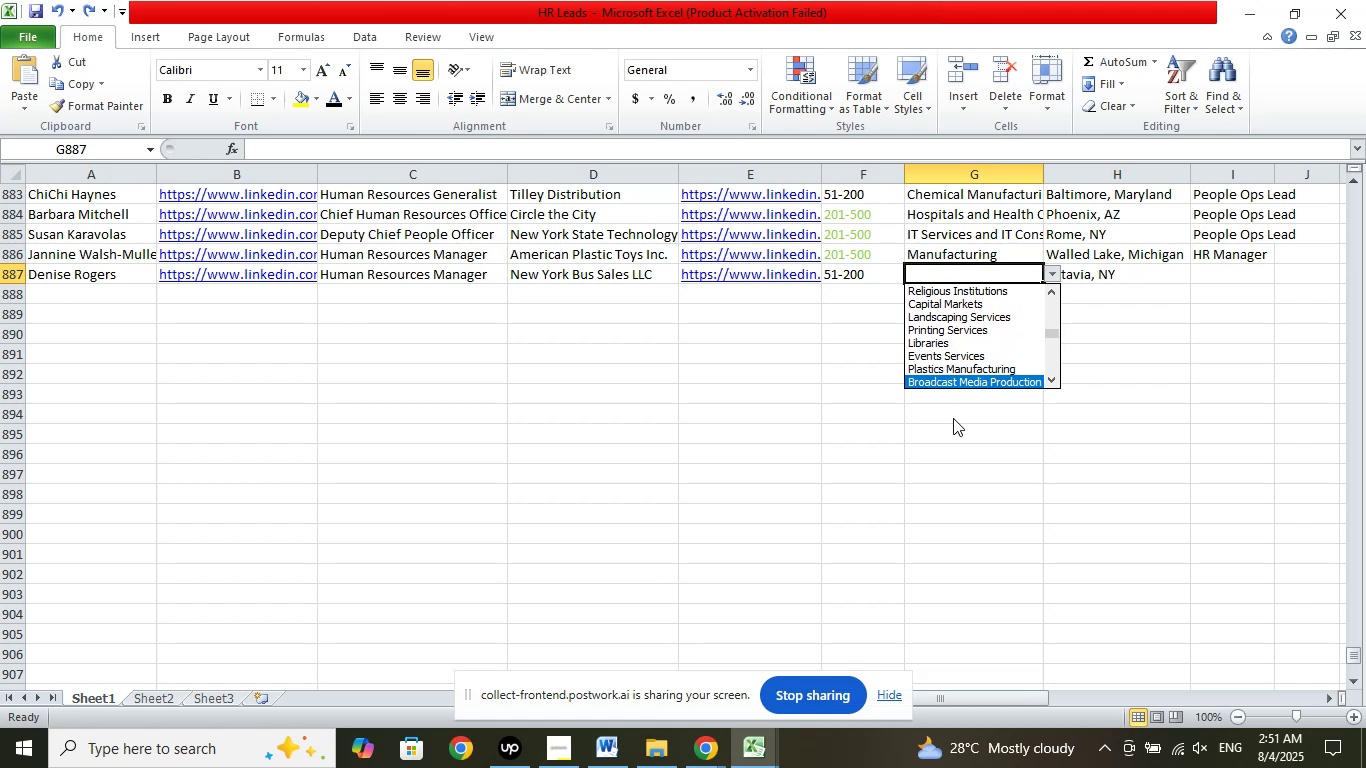 
key(ArrowDown)
 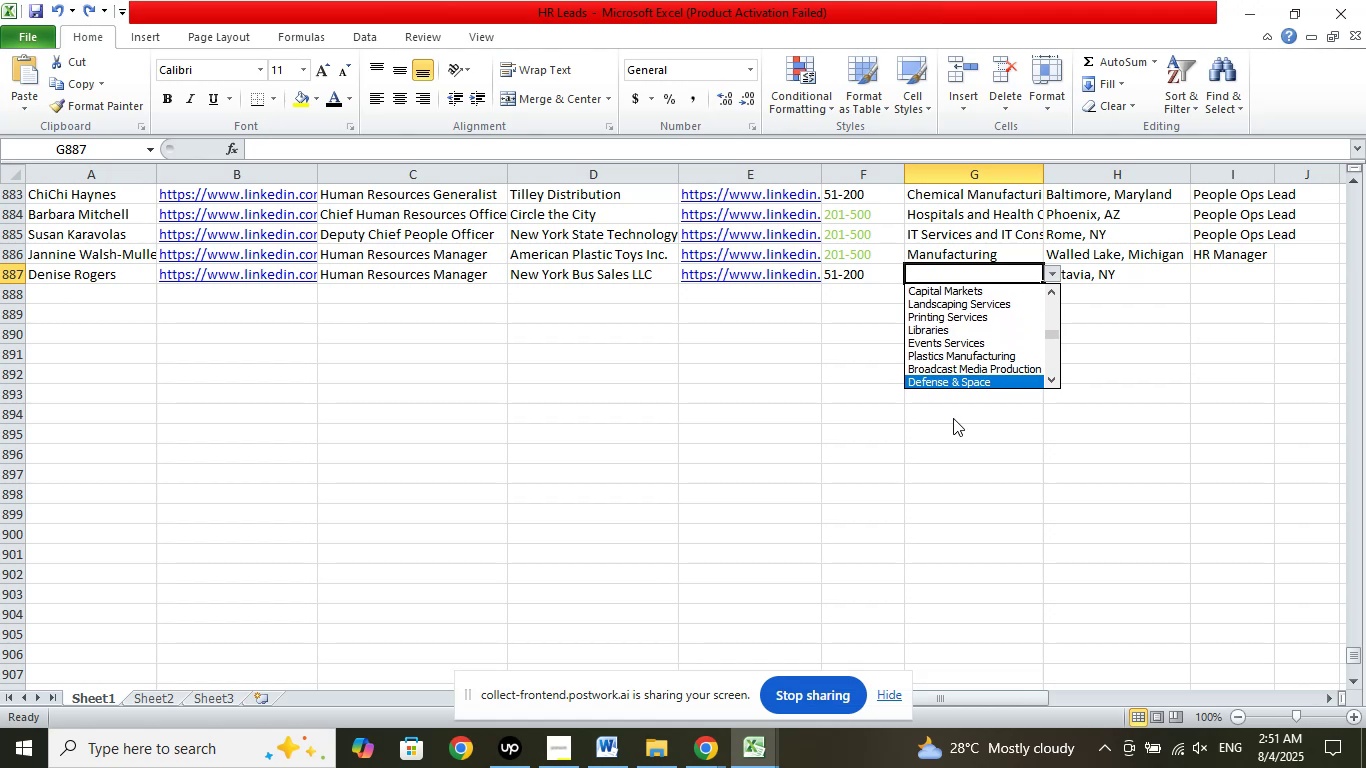 
key(ArrowDown)
 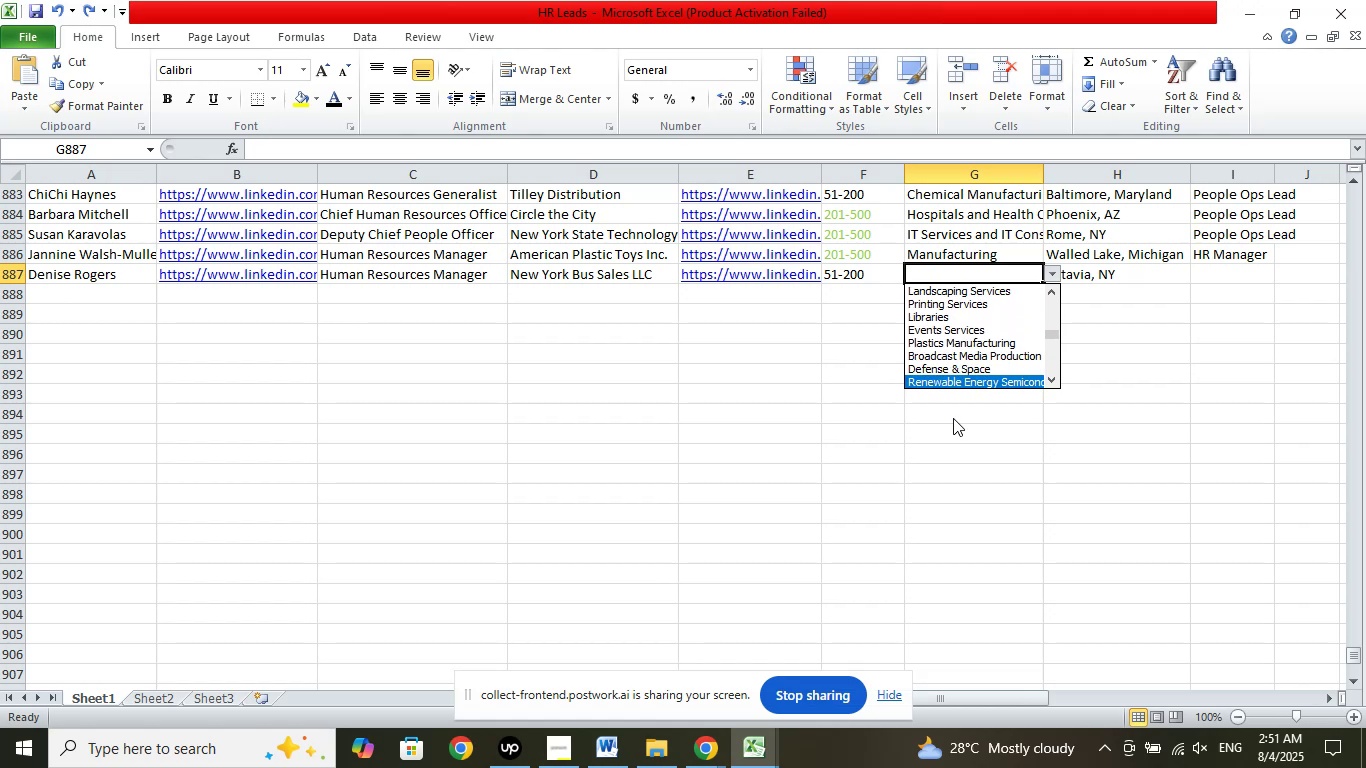 
key(ArrowDown)
 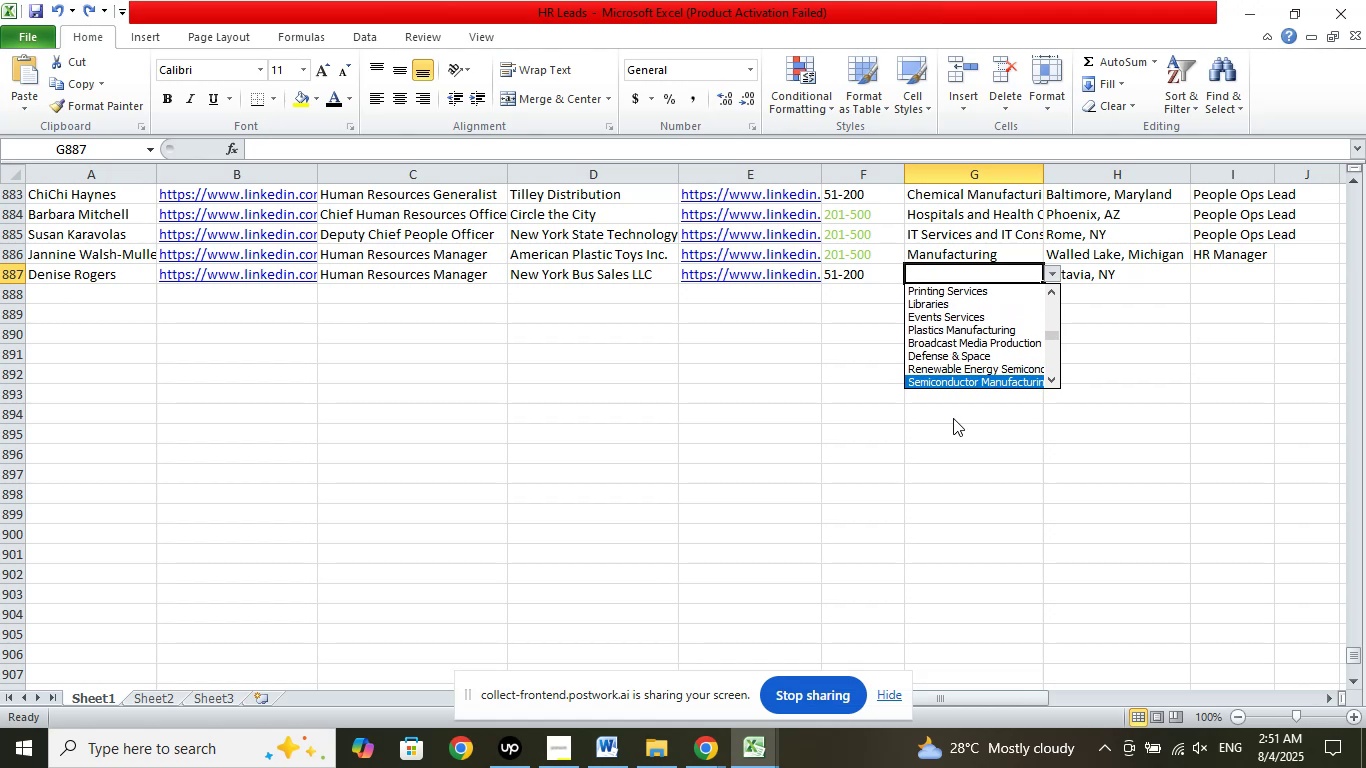 
key(ArrowDown)
 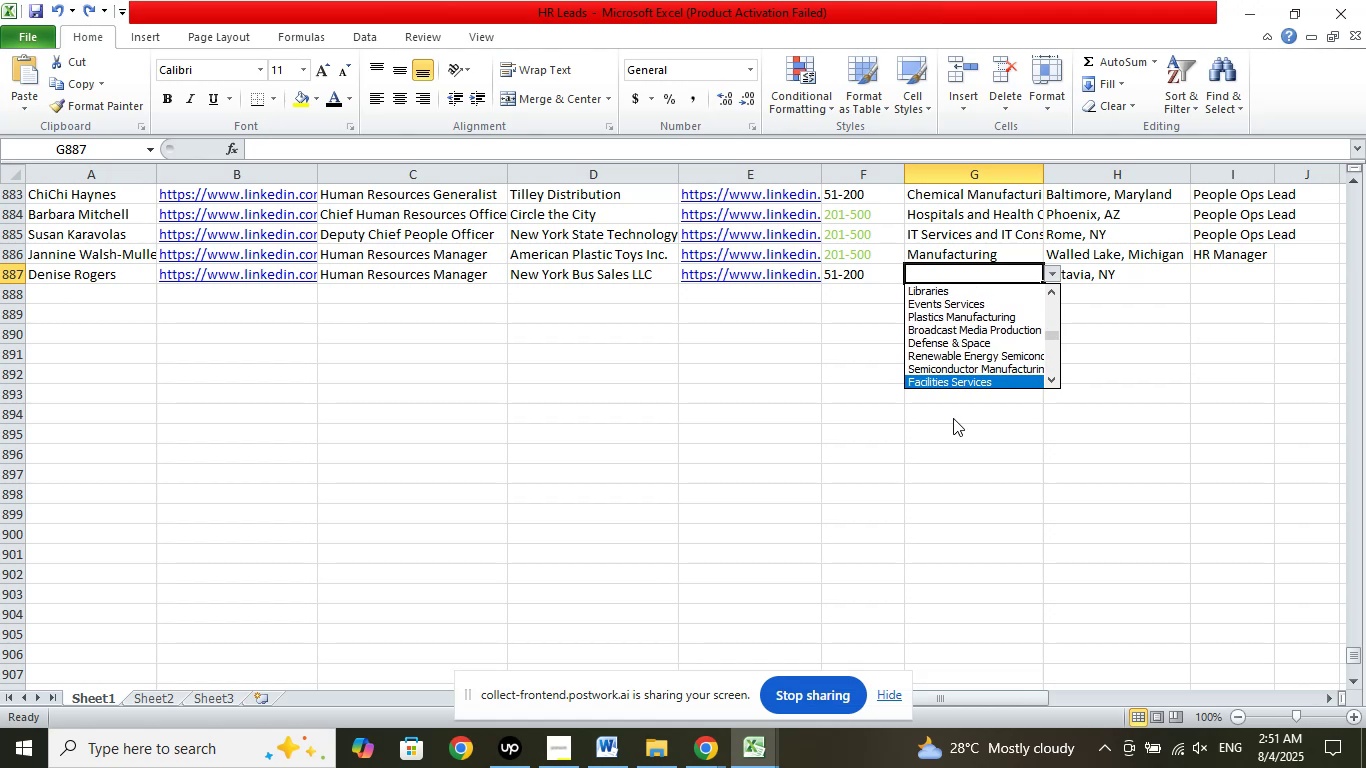 
key(ArrowDown)
 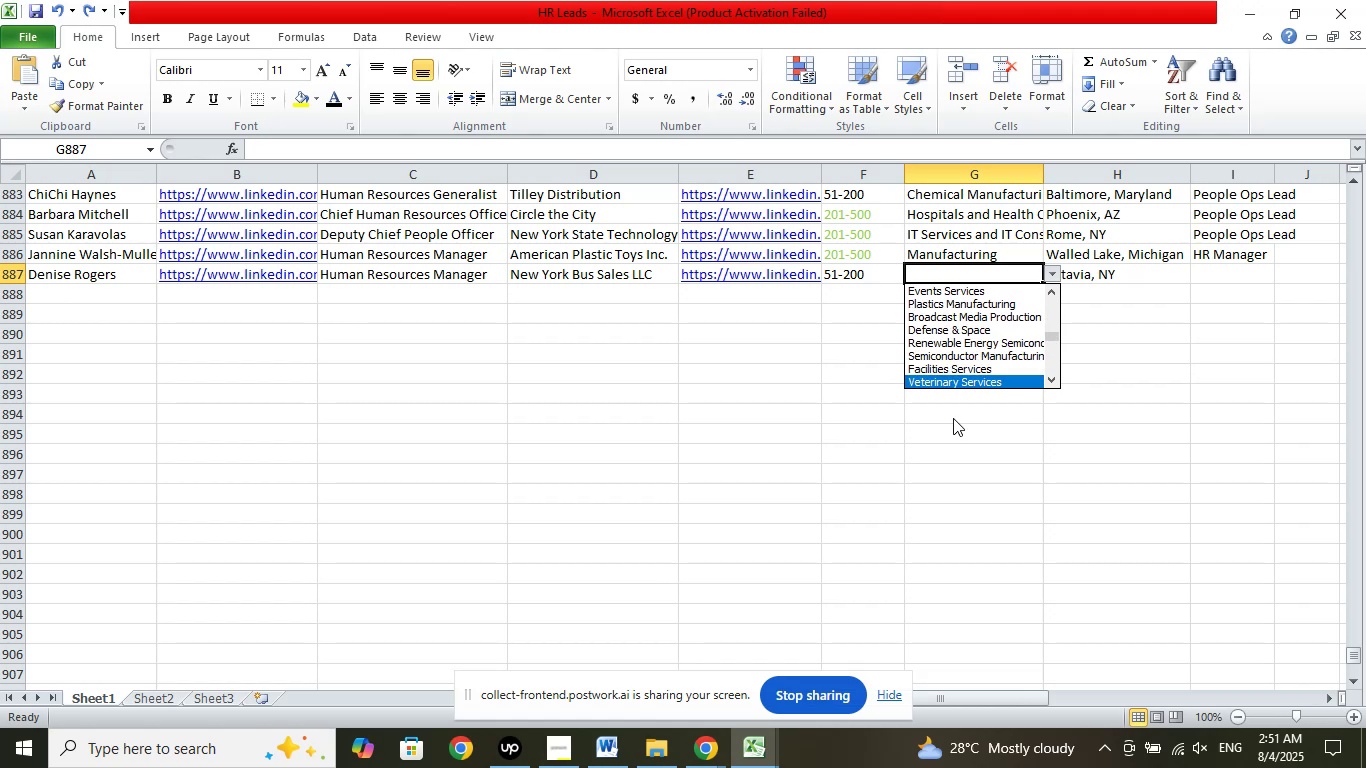 
wait(5.65)
 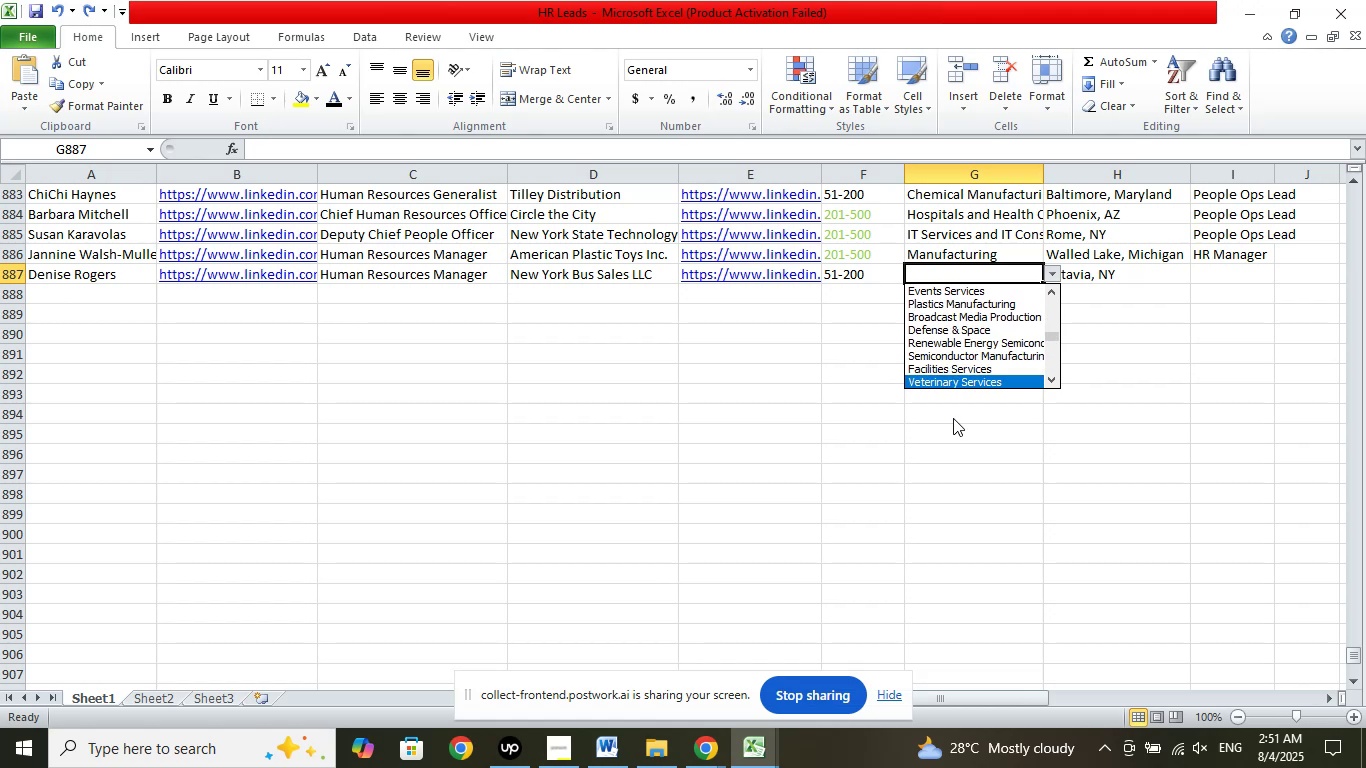 
key(ArrowDown)
 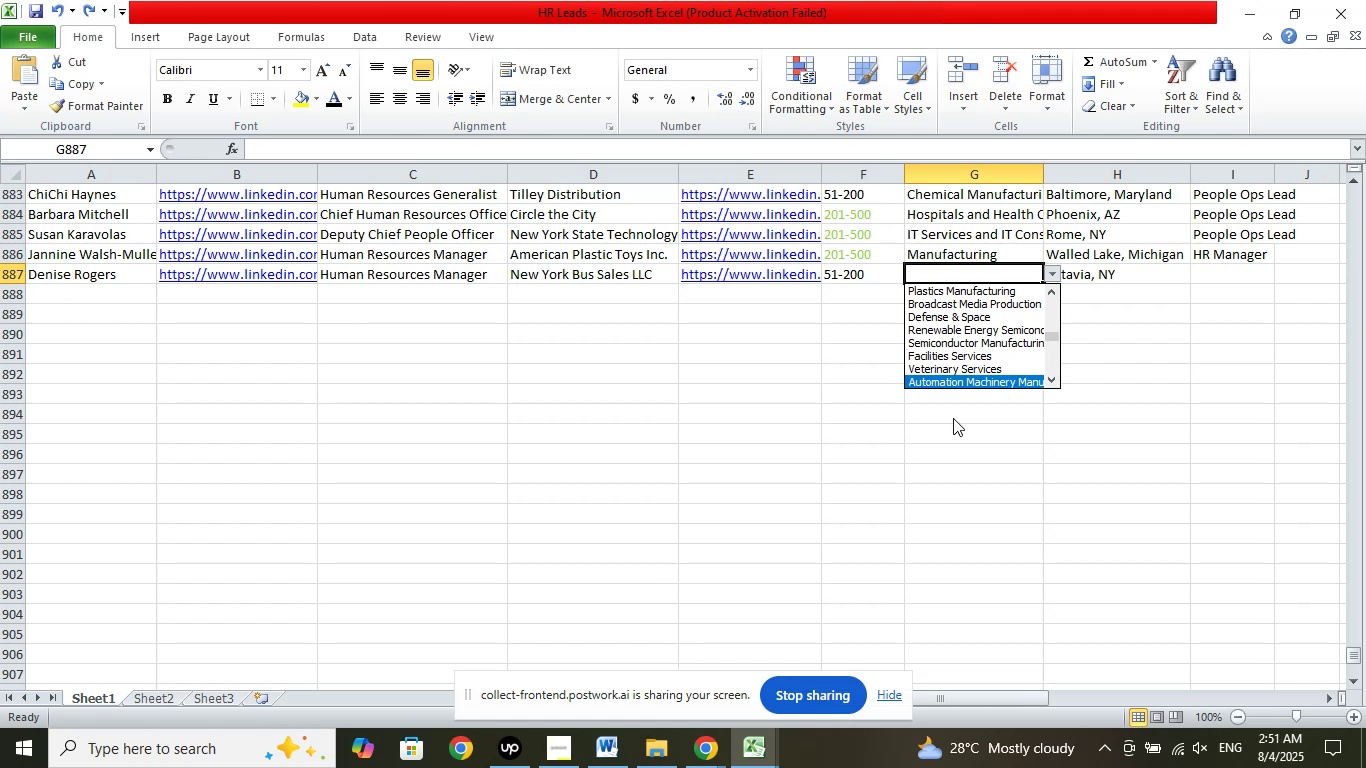 
key(ArrowDown)
 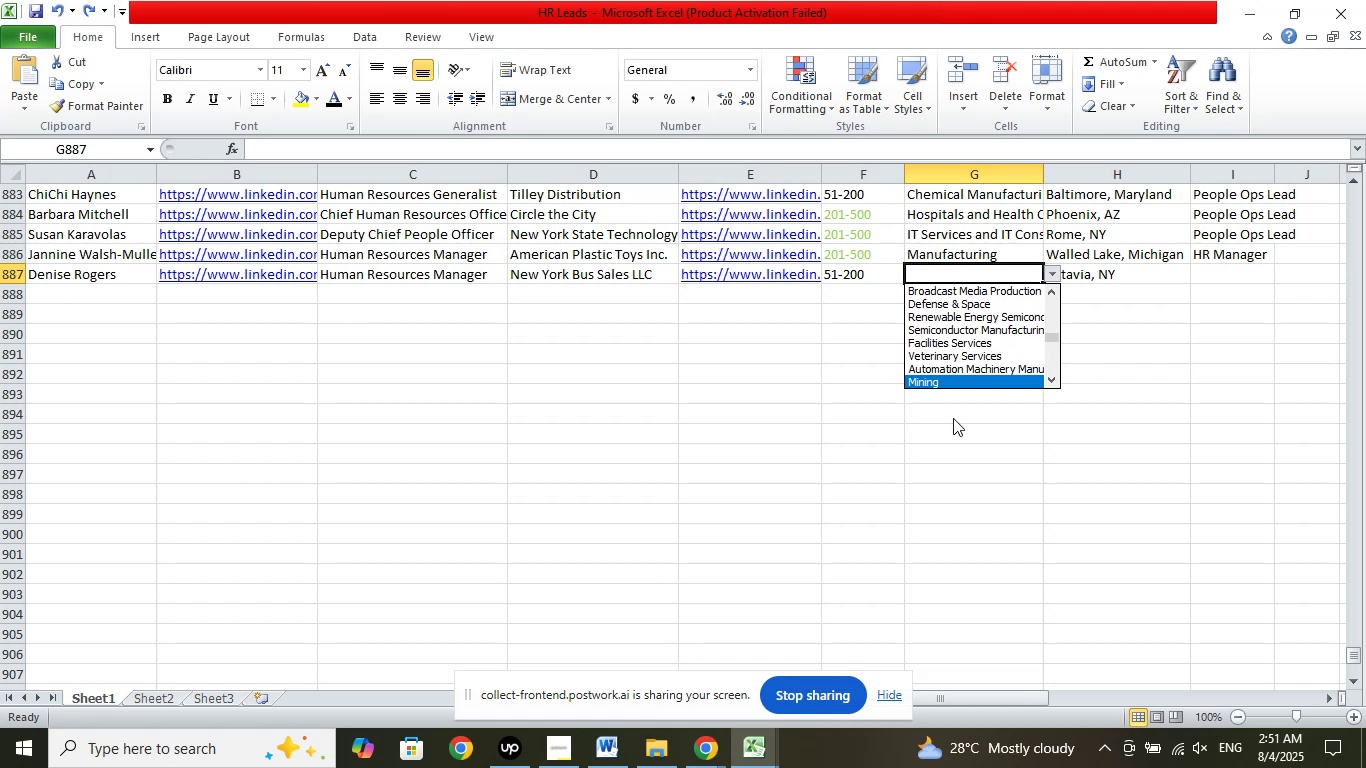 
key(ArrowDown)
 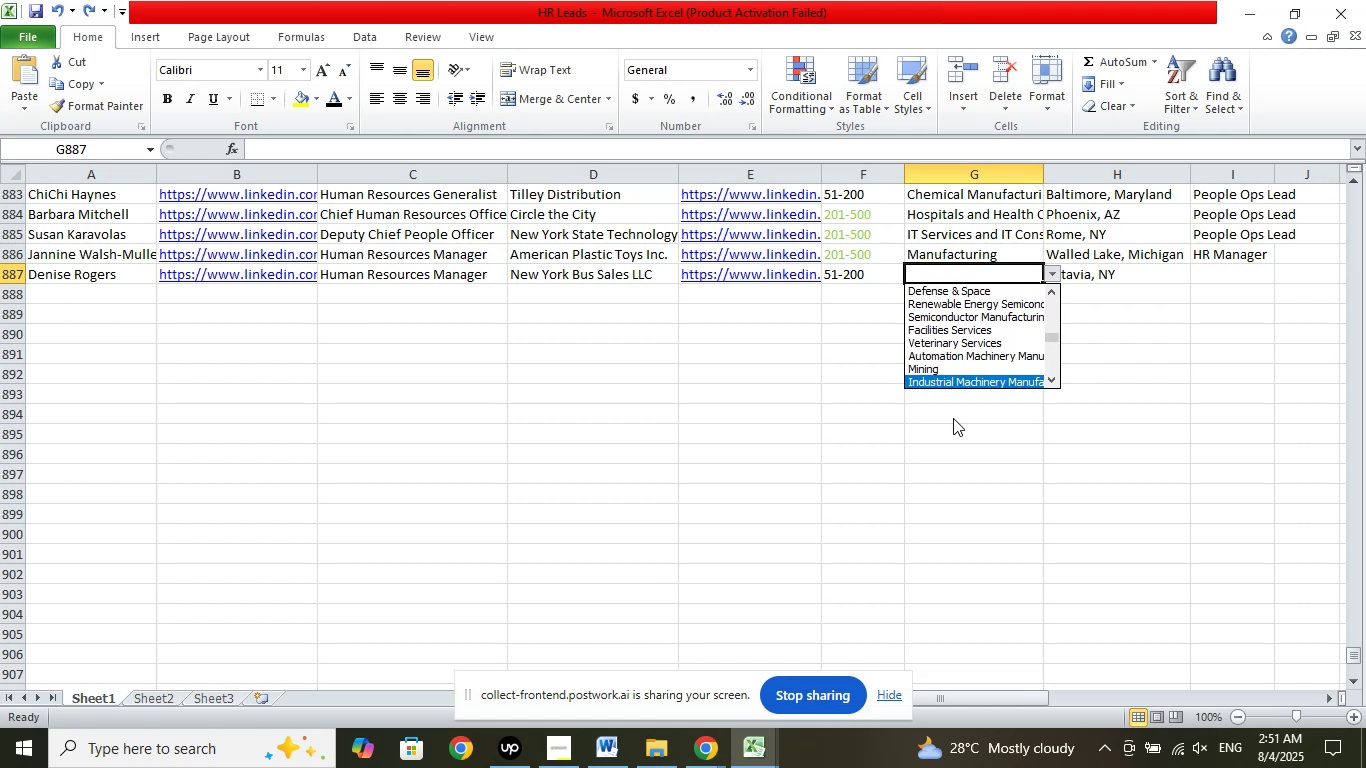 
key(ArrowDown)
 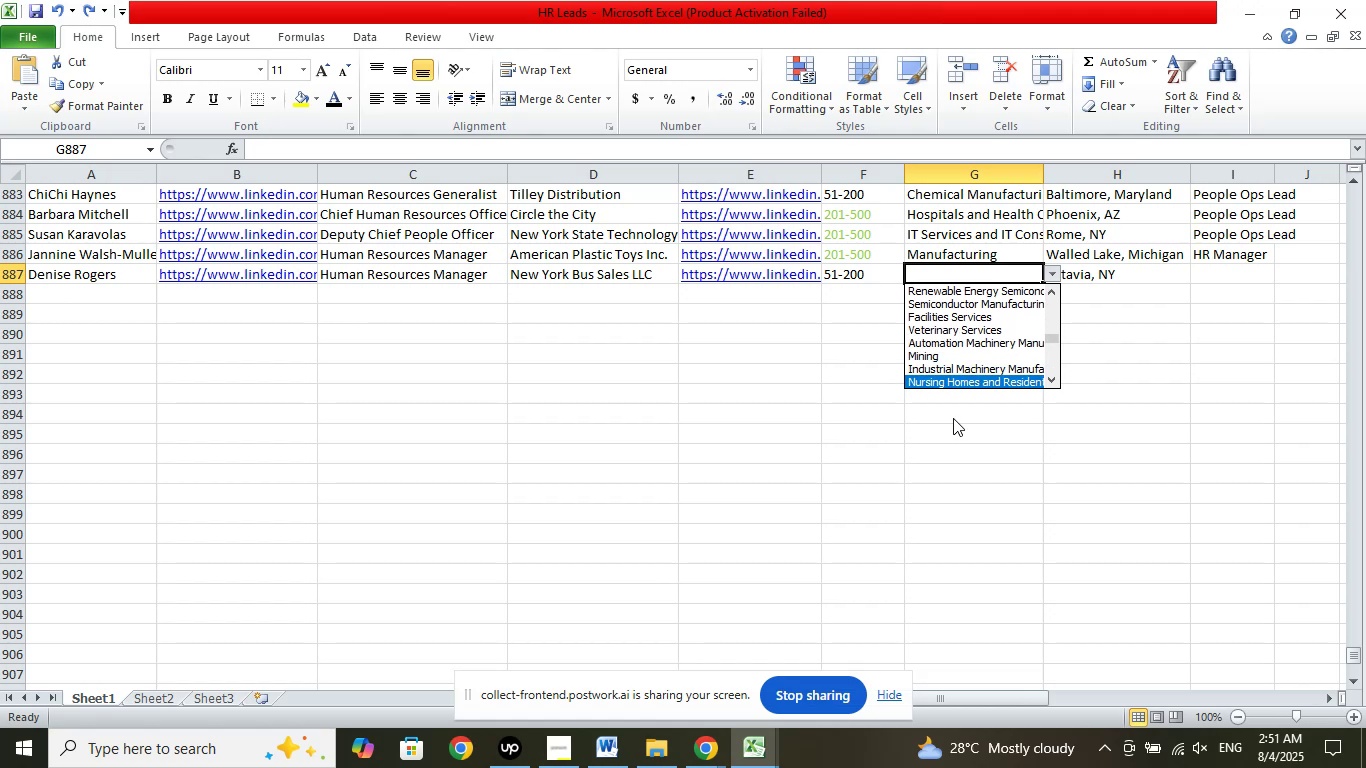 
key(ArrowDown)
 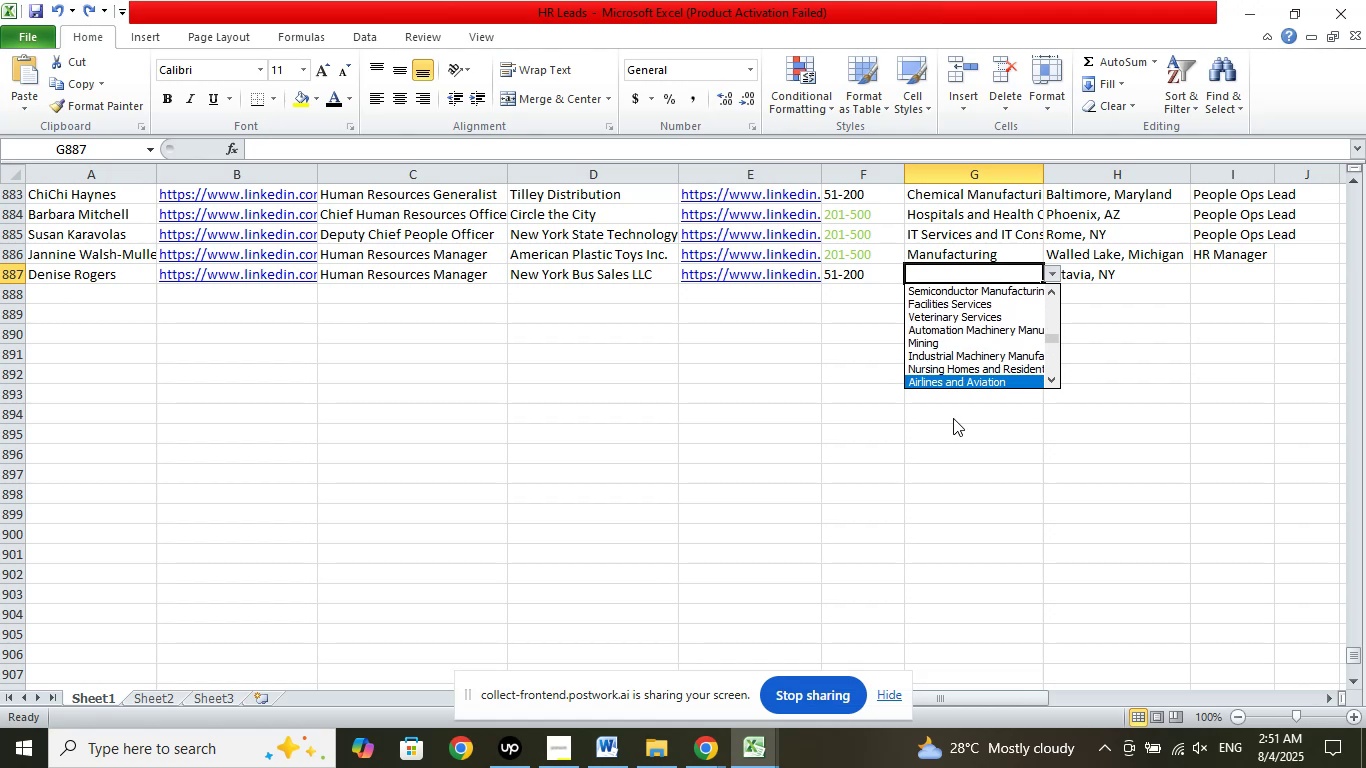 
key(ArrowDown)
 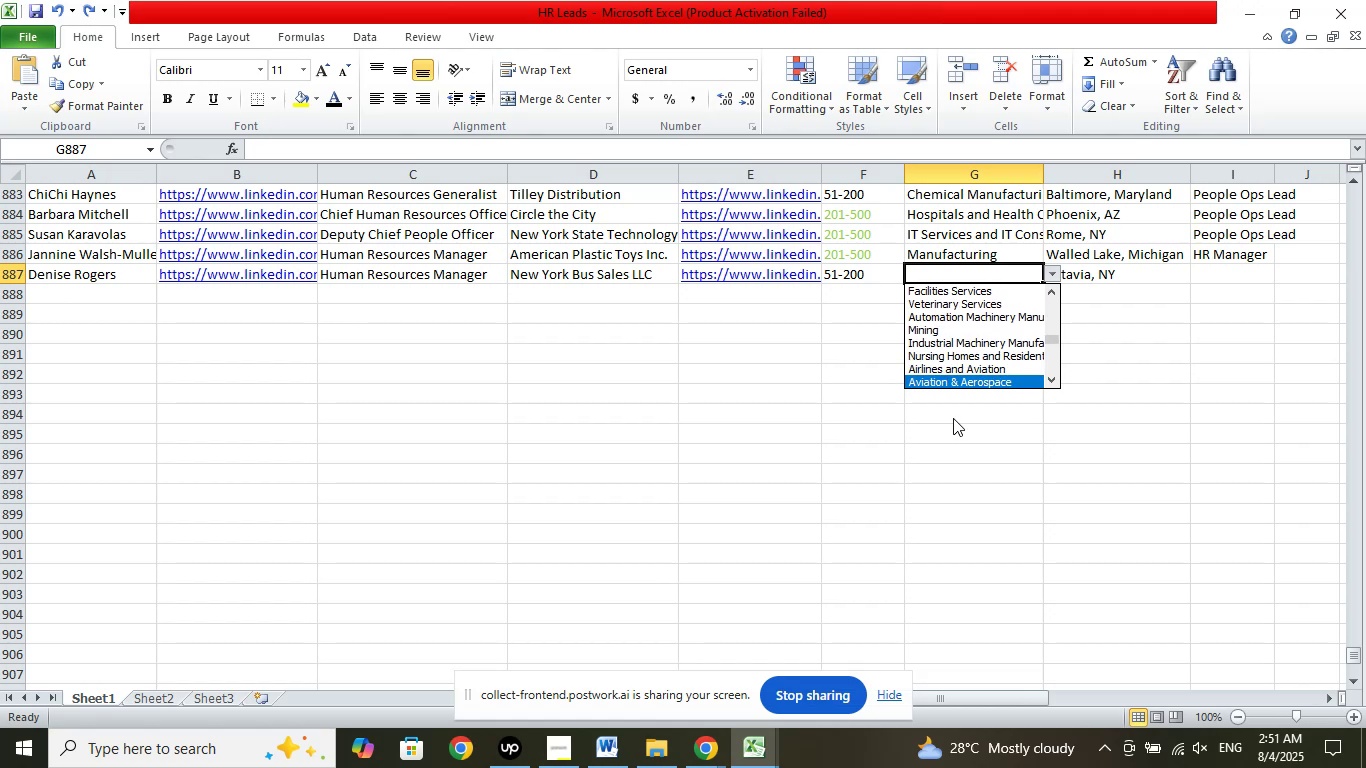 
key(ArrowDown)
 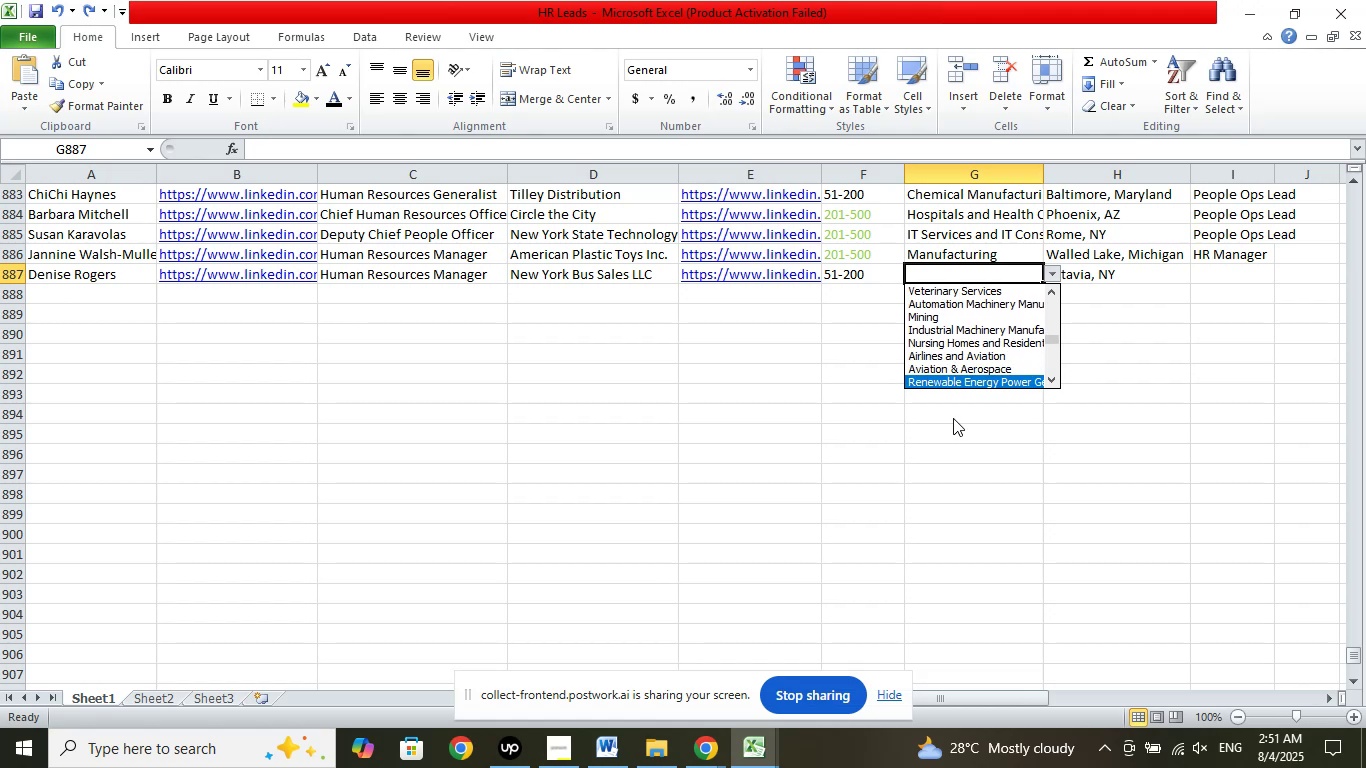 
key(ArrowDown)
 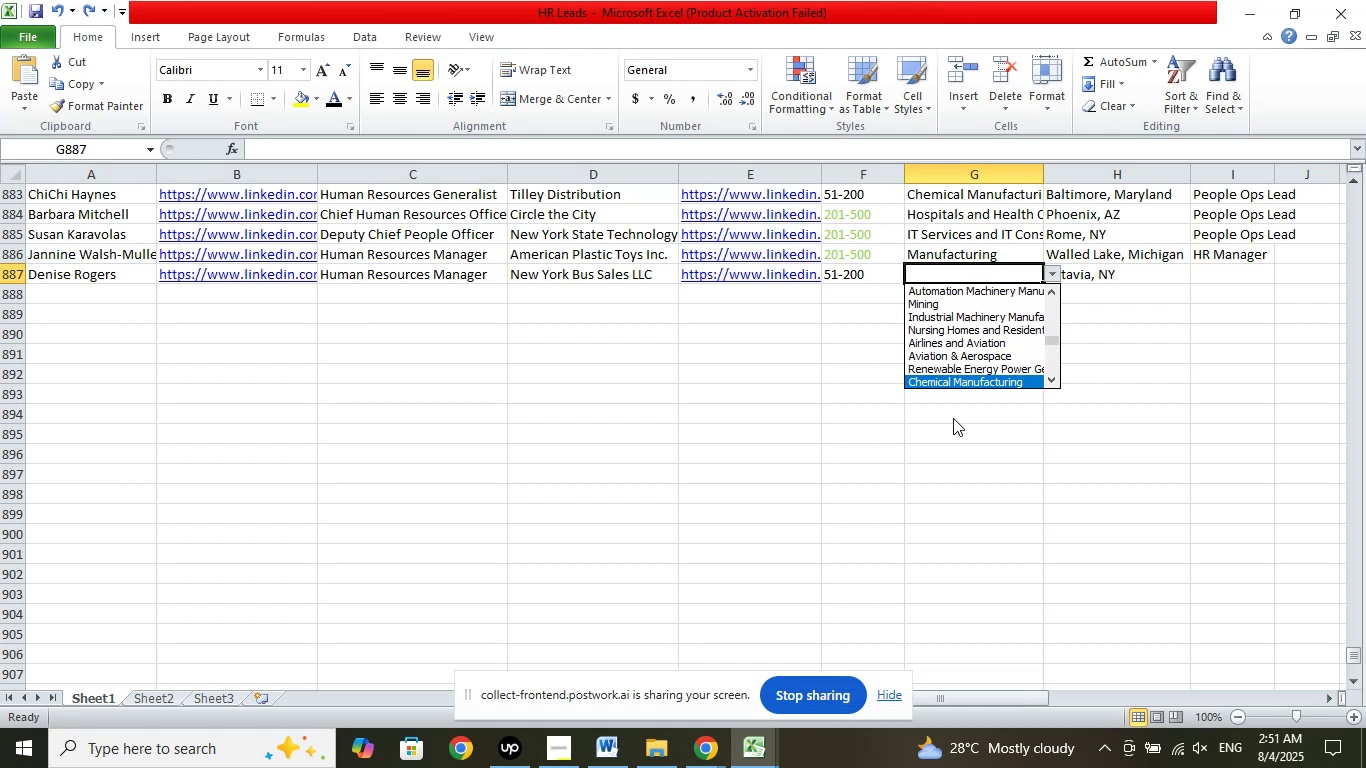 
key(ArrowDown)
 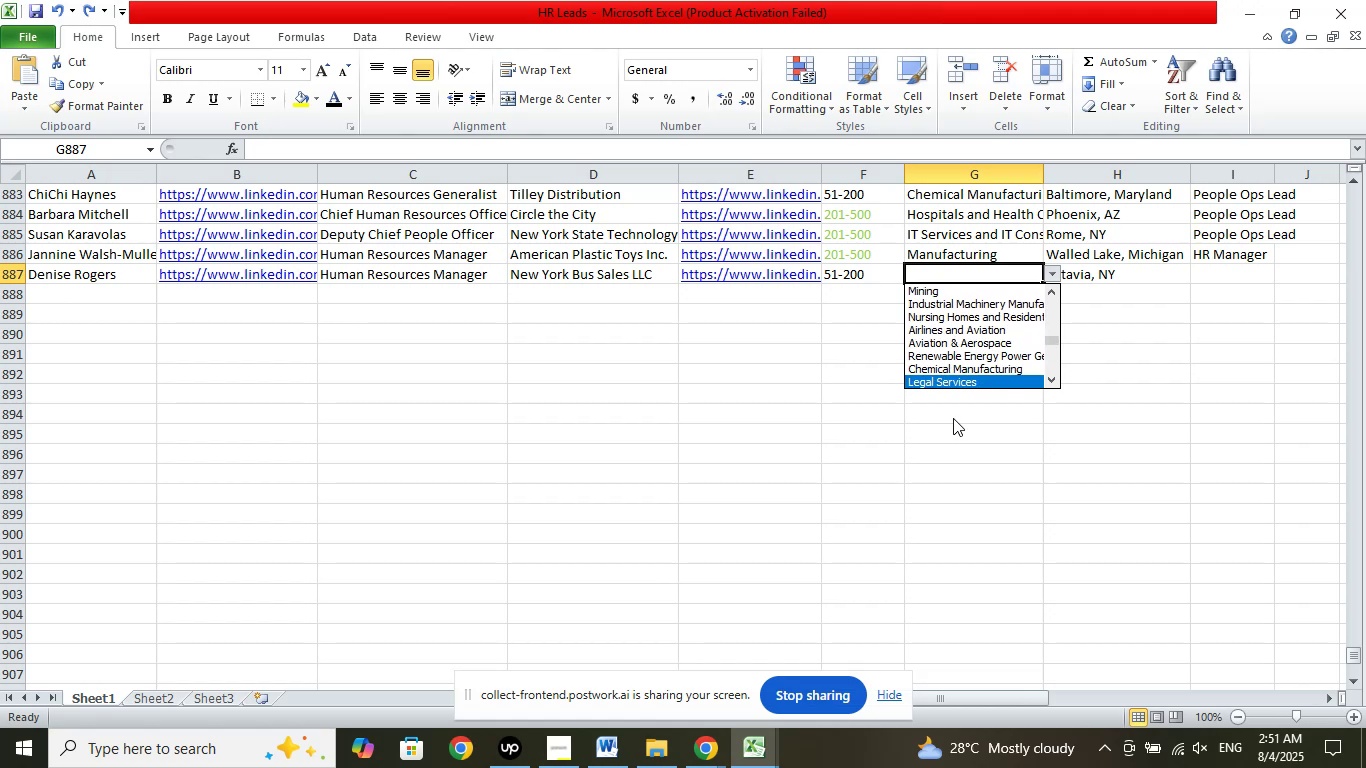 
key(ArrowDown)
 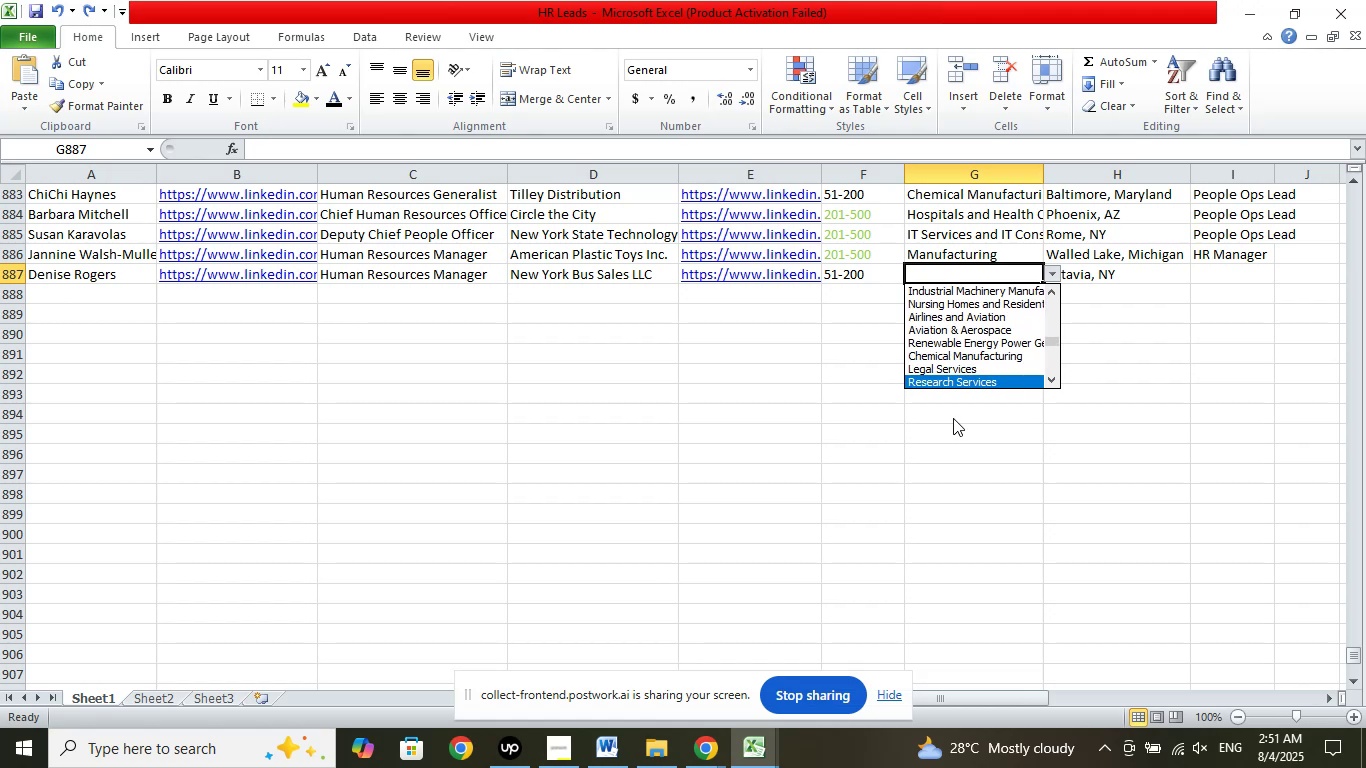 
key(ArrowDown)
 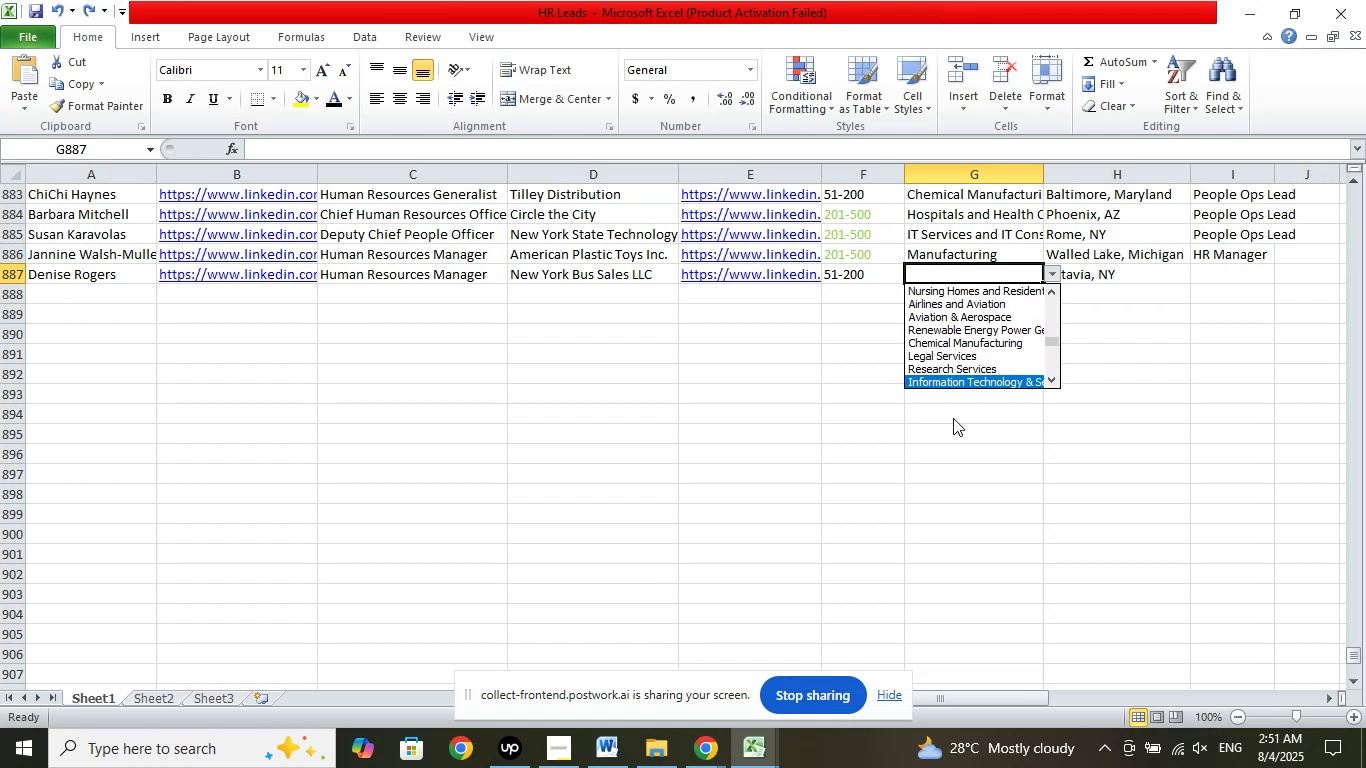 
key(ArrowDown)
 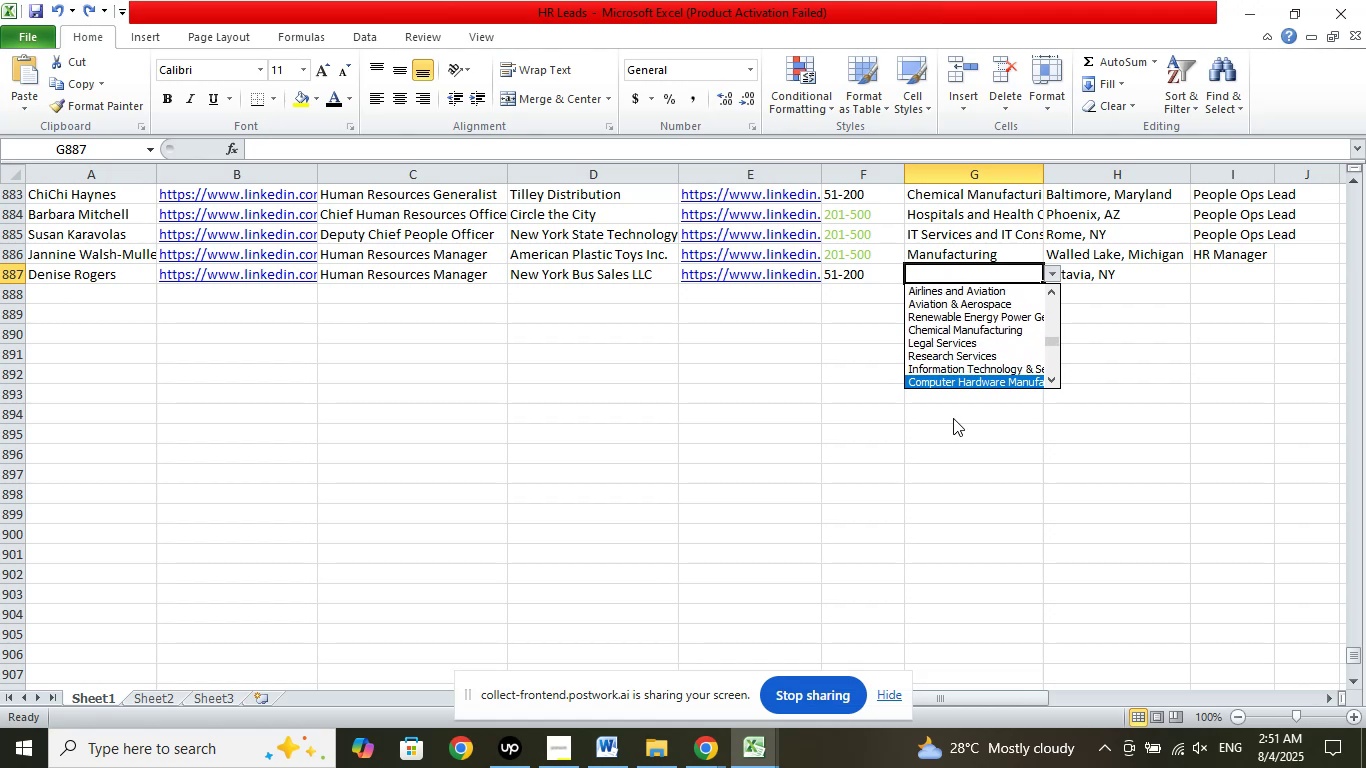 
key(ArrowDown)
 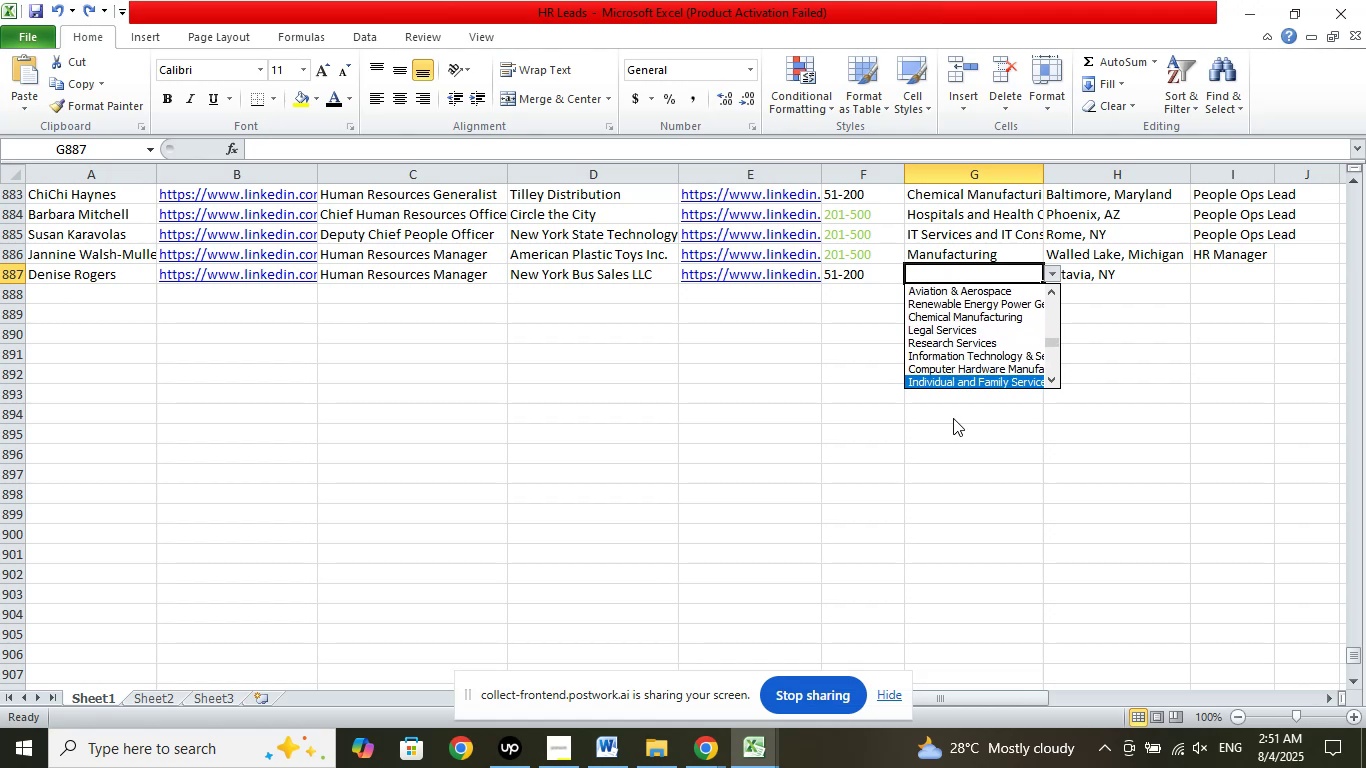 
key(ArrowDown)
 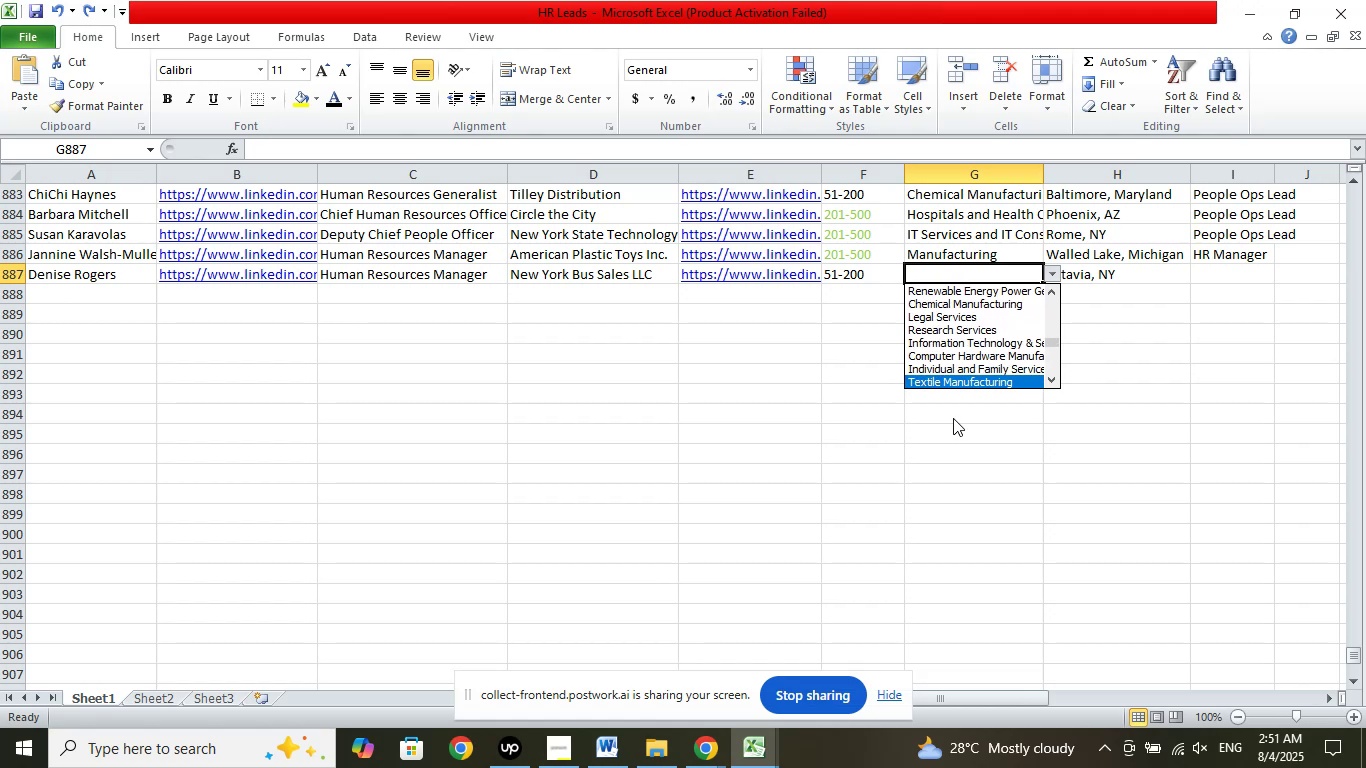 
key(ArrowDown)
 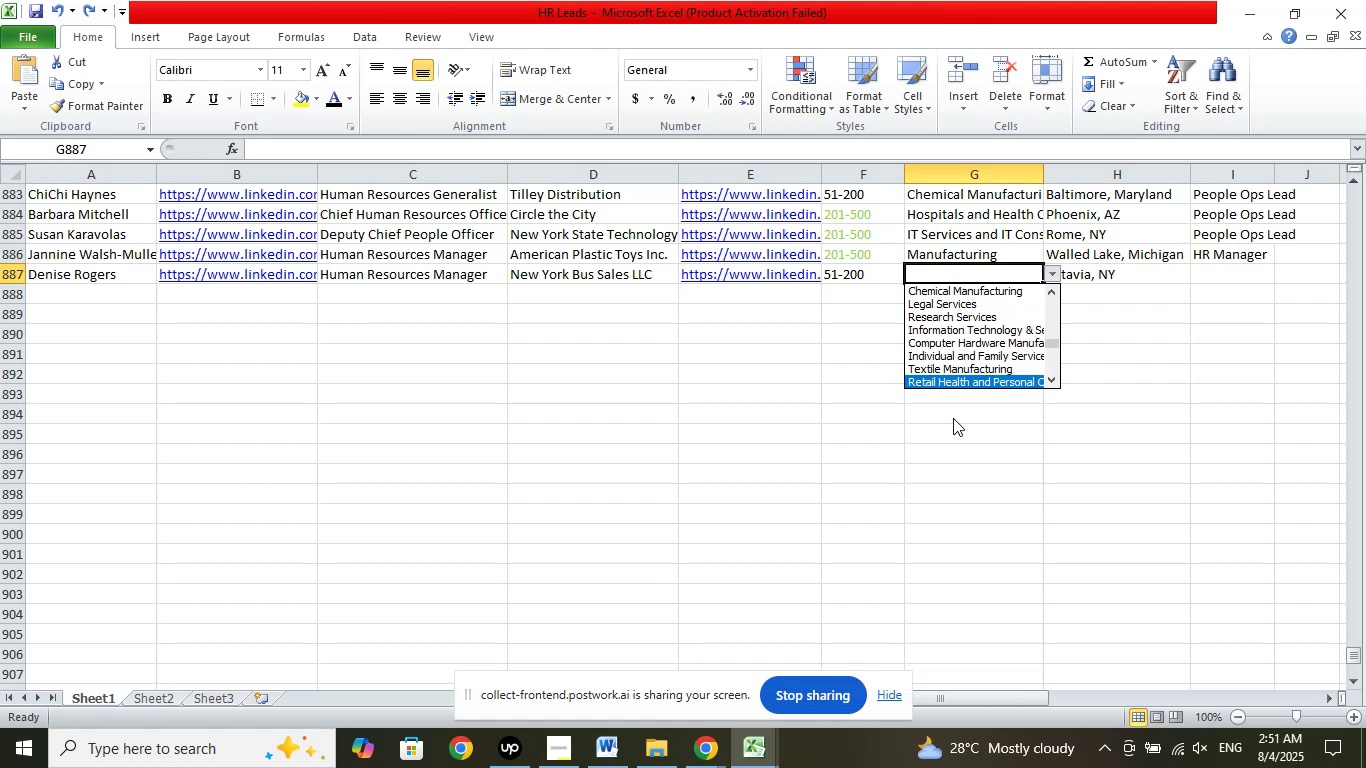 
key(ArrowDown)
 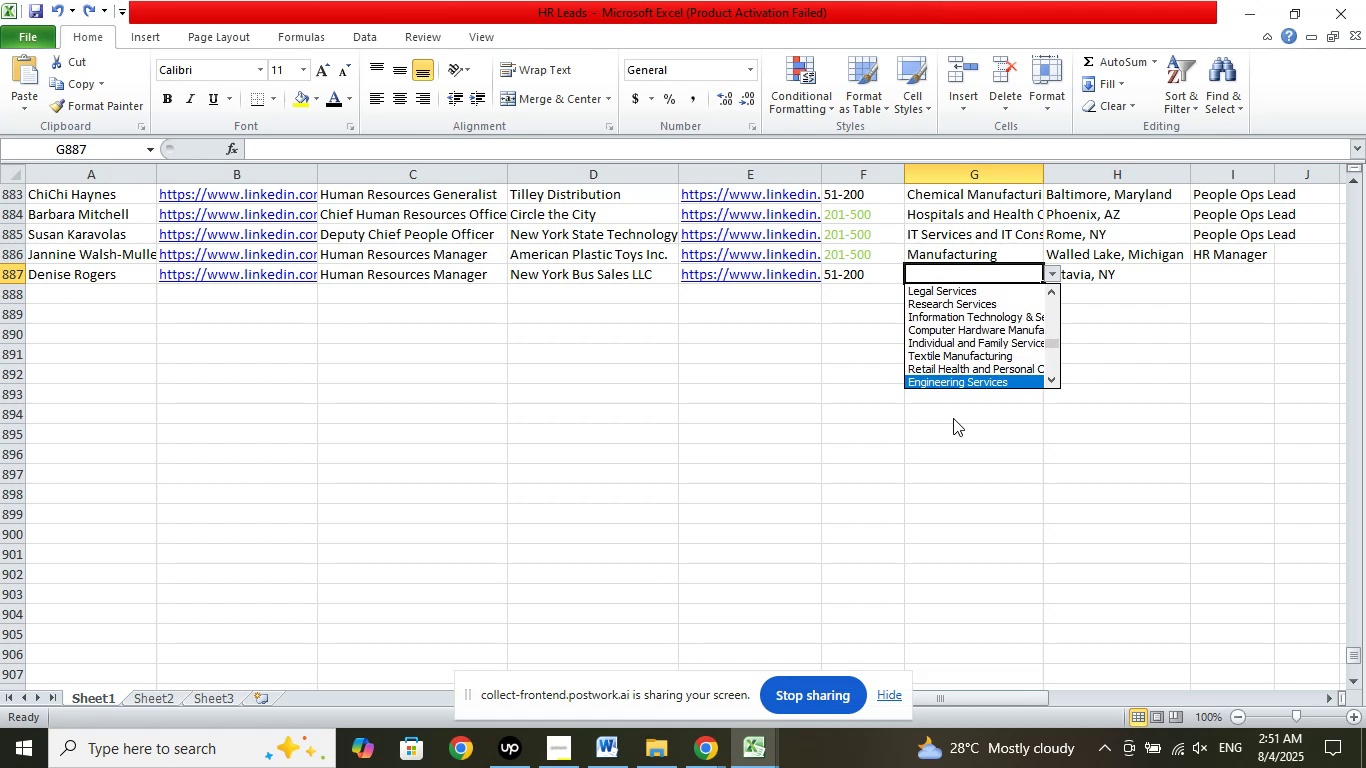 
key(ArrowDown)
 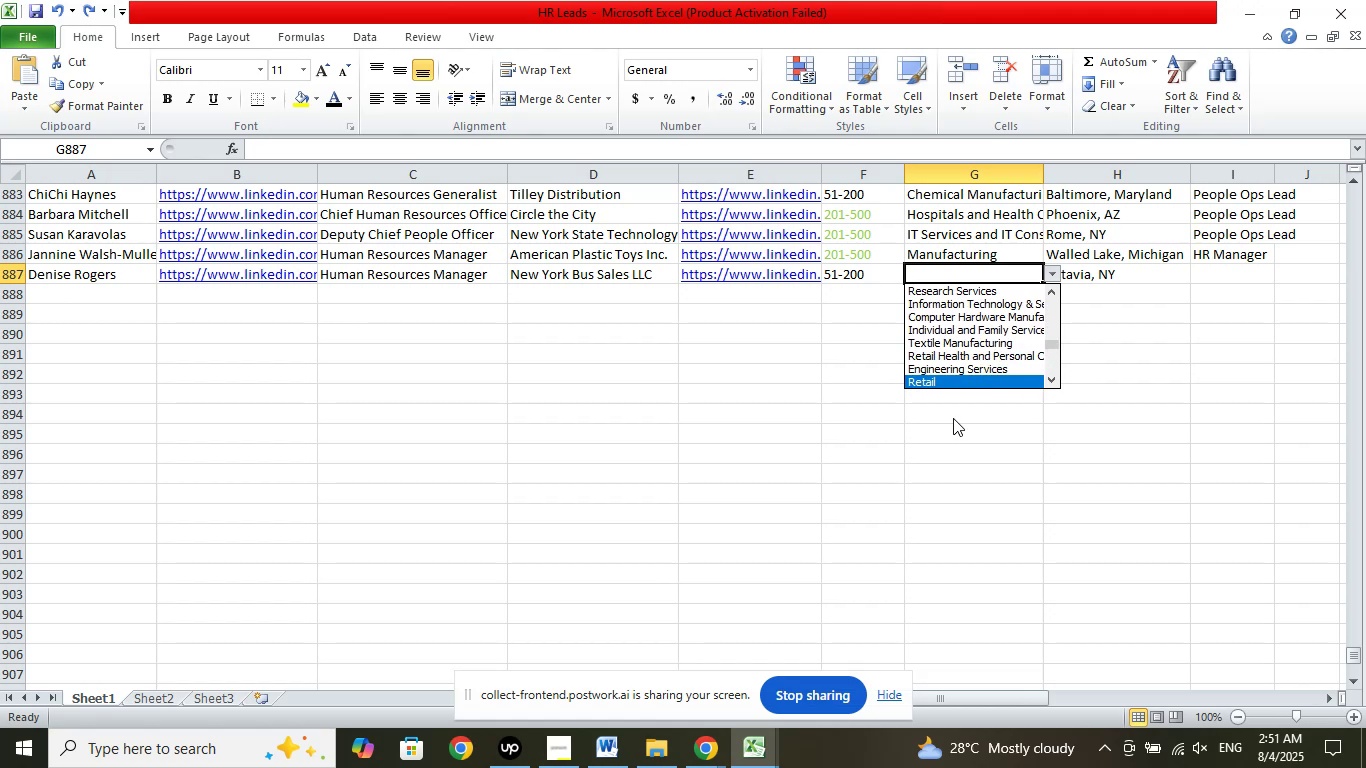 
key(ArrowDown)
 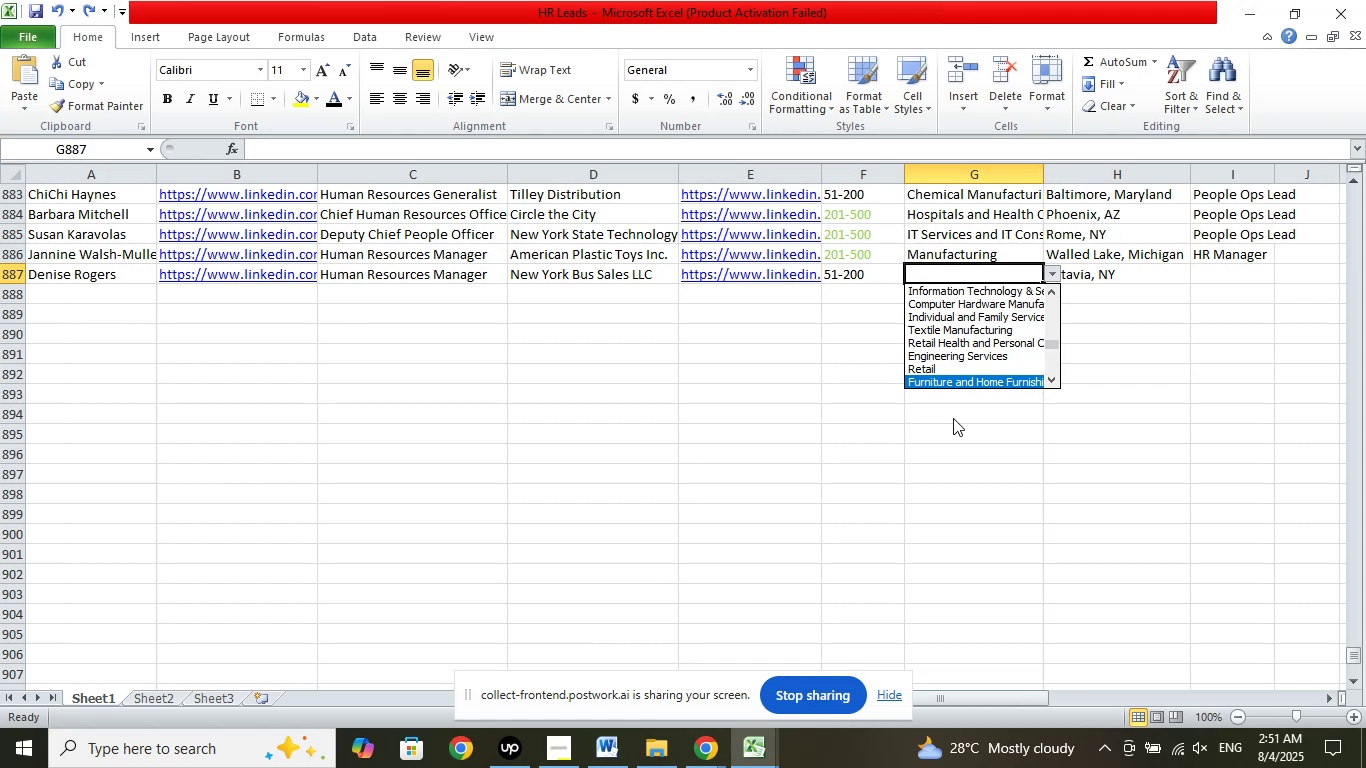 
key(ArrowDown)
 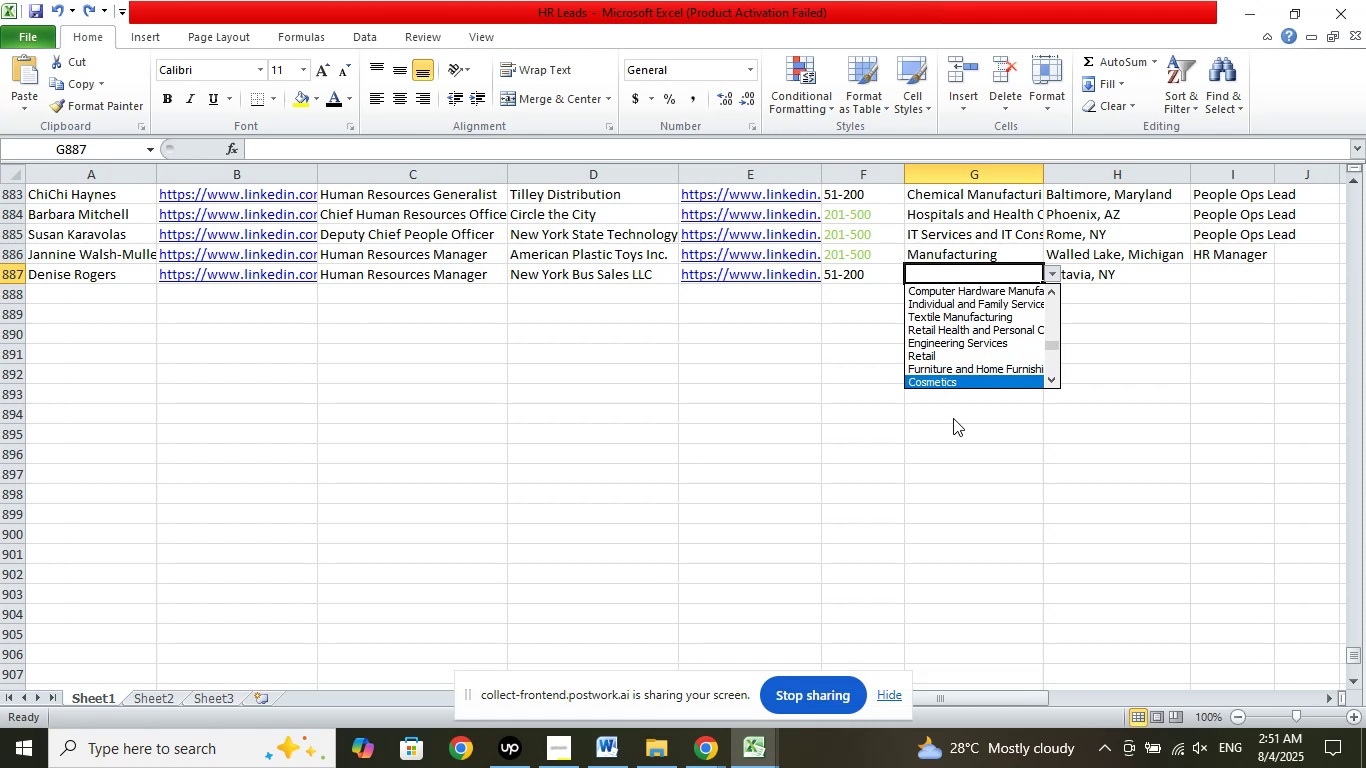 
key(ArrowDown)
 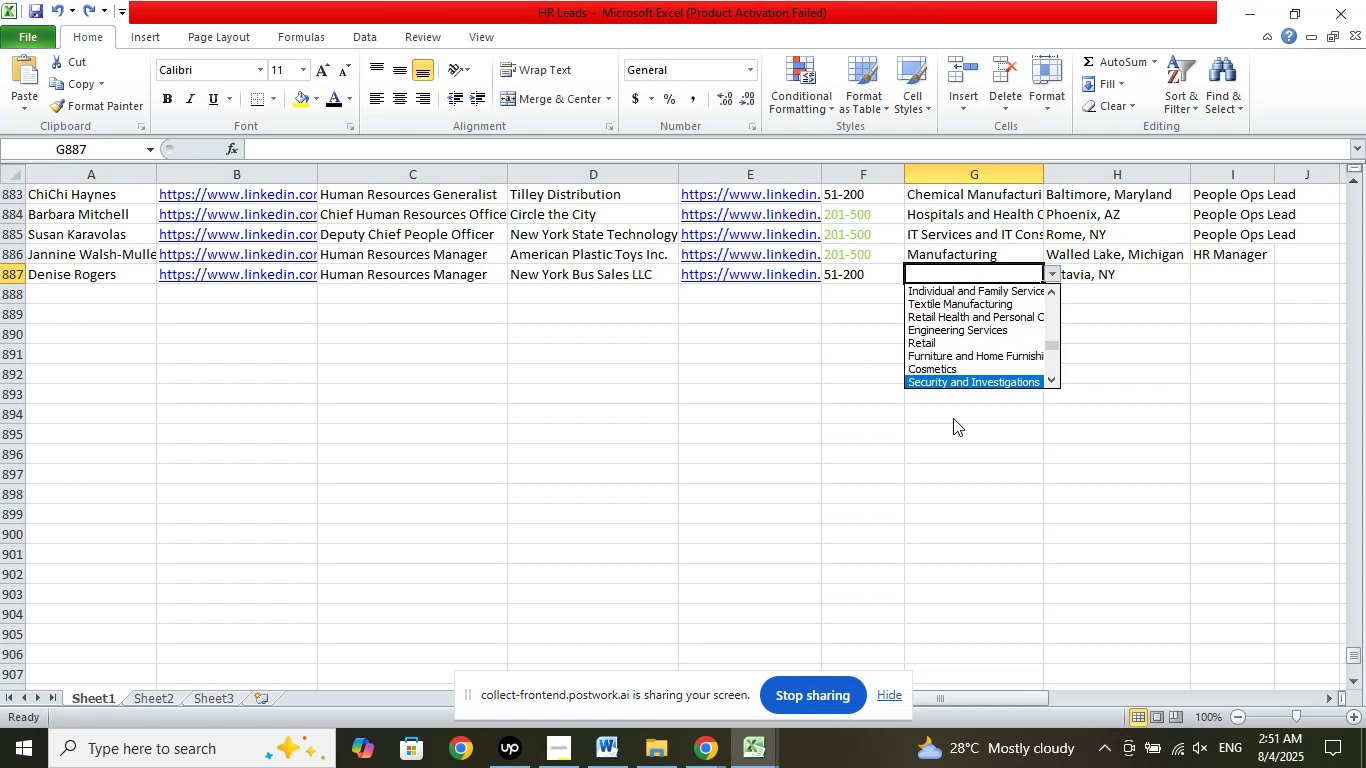 
key(ArrowDown)
 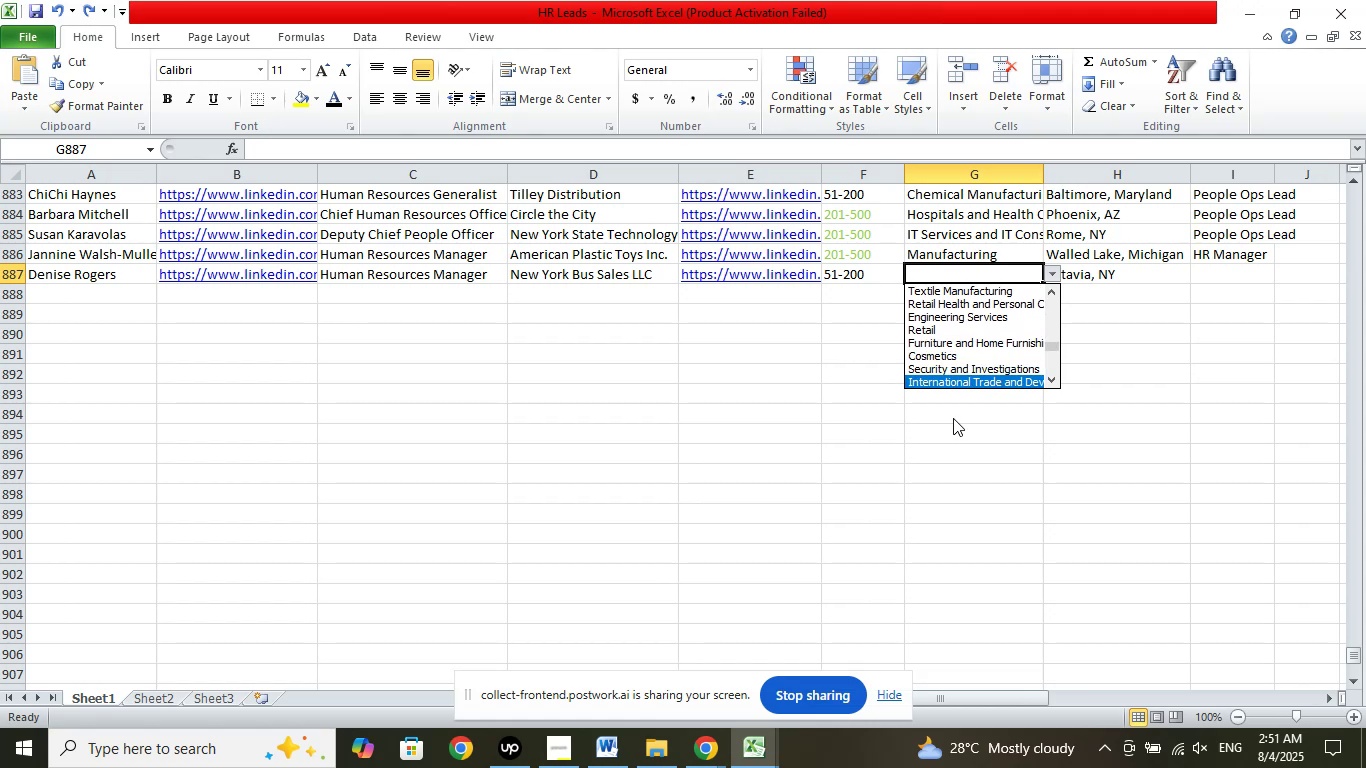 
key(ArrowDown)
 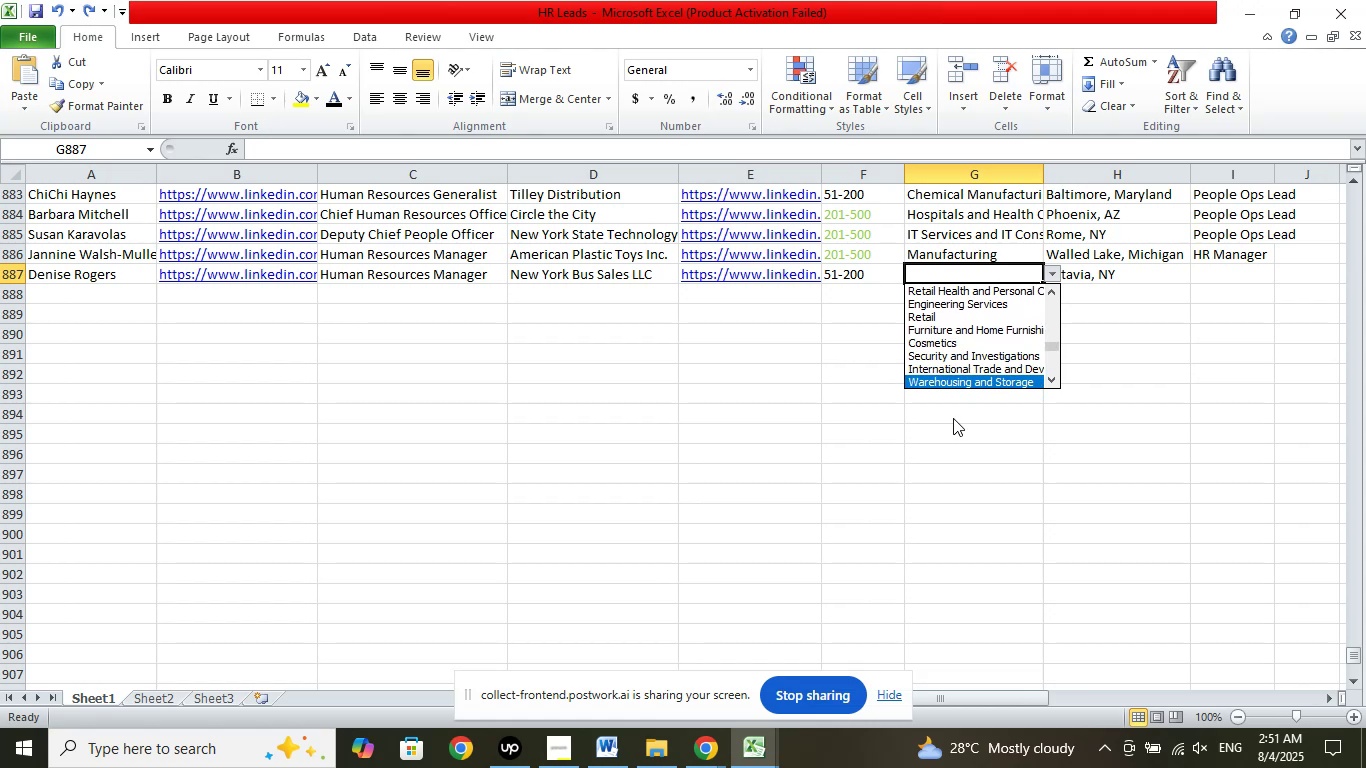 
key(ArrowDown)
 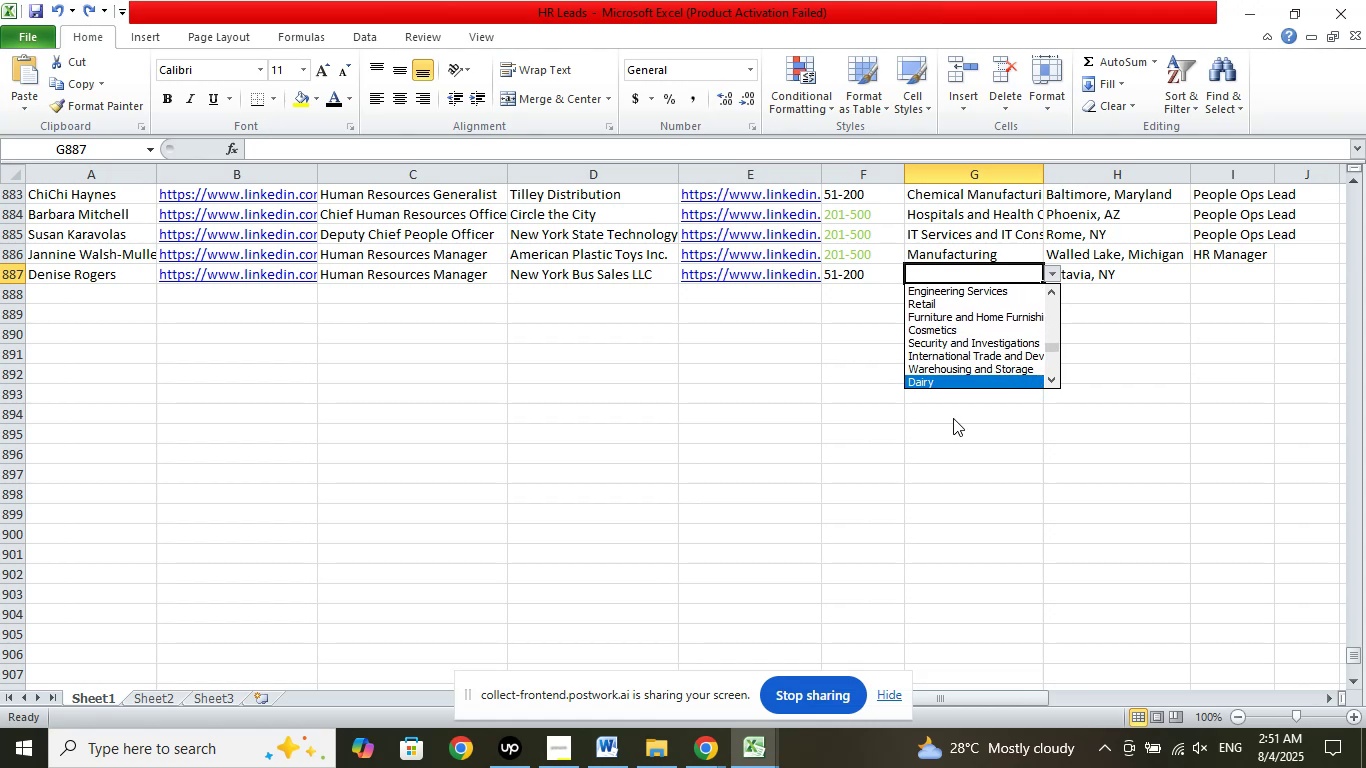 
key(ArrowDown)
 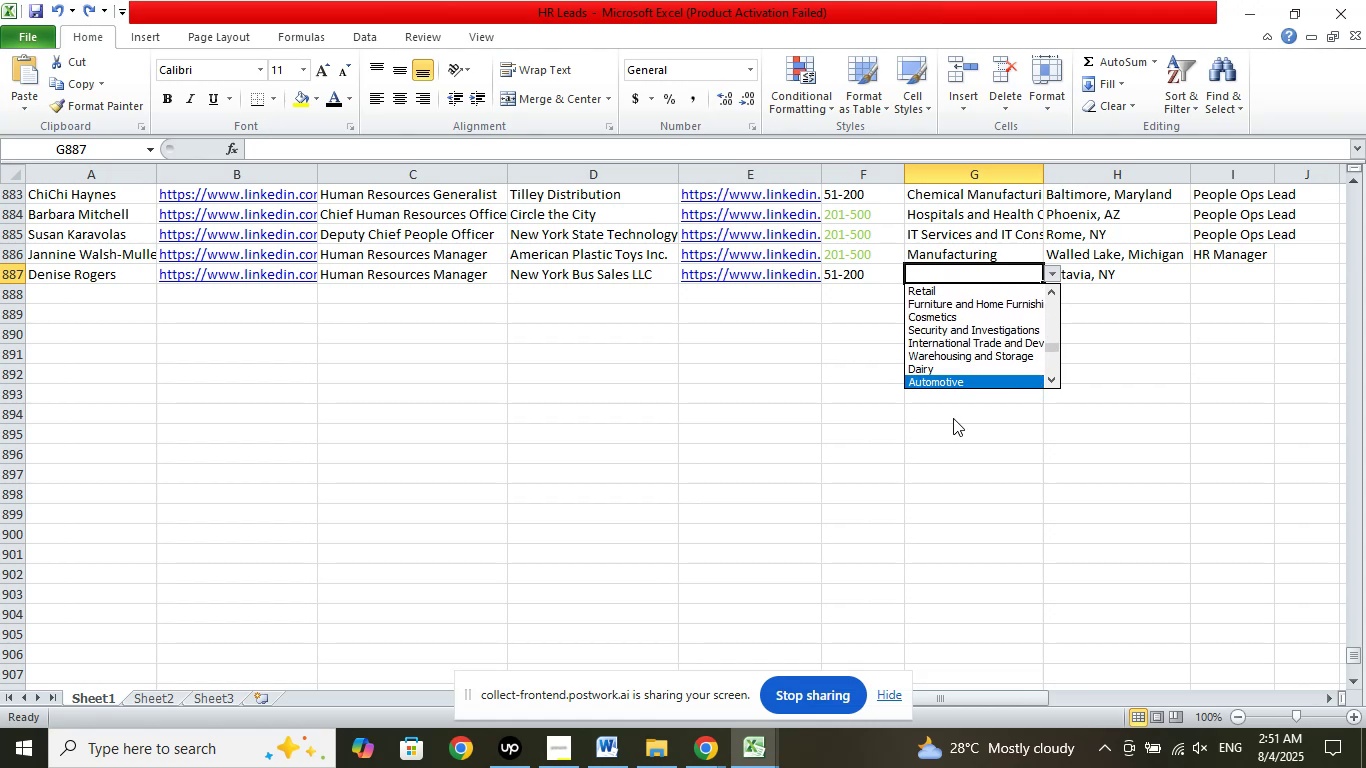 
key(ArrowDown)
 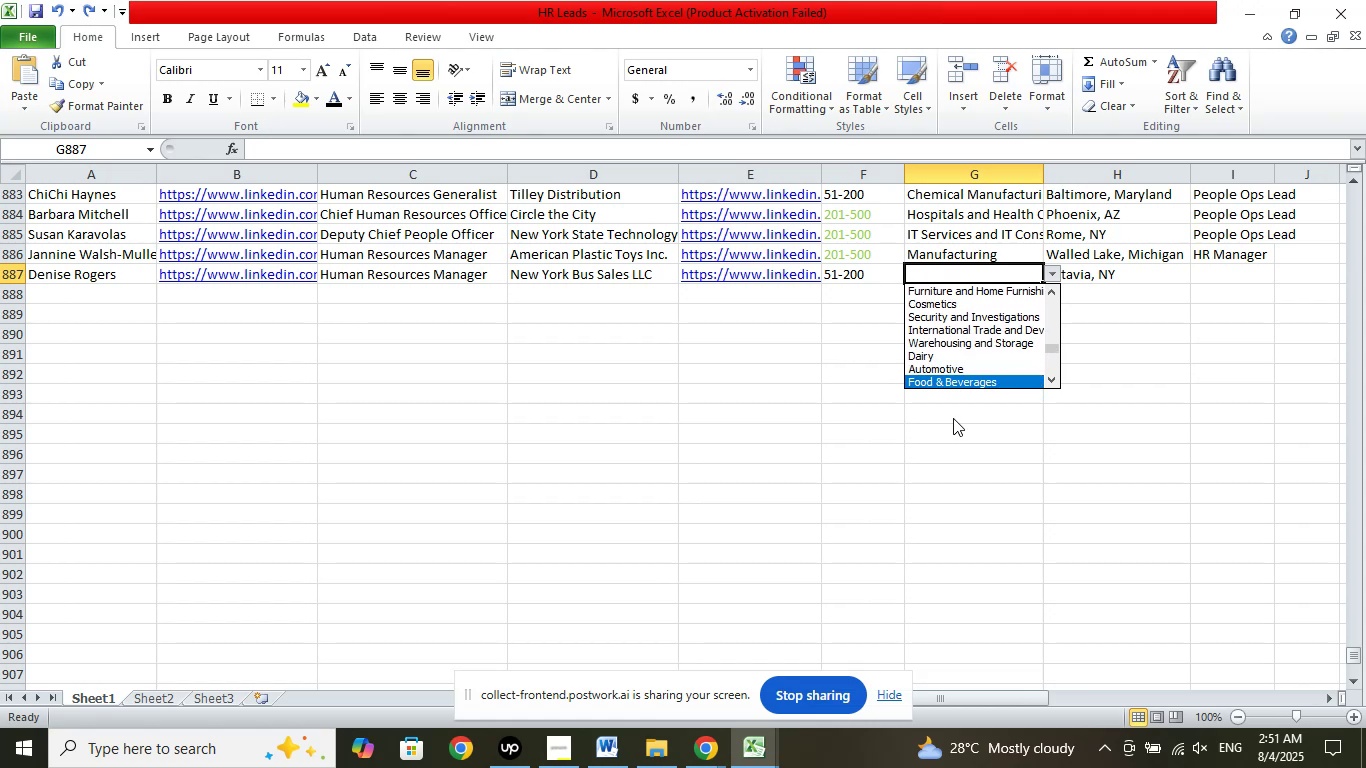 
key(ArrowDown)
 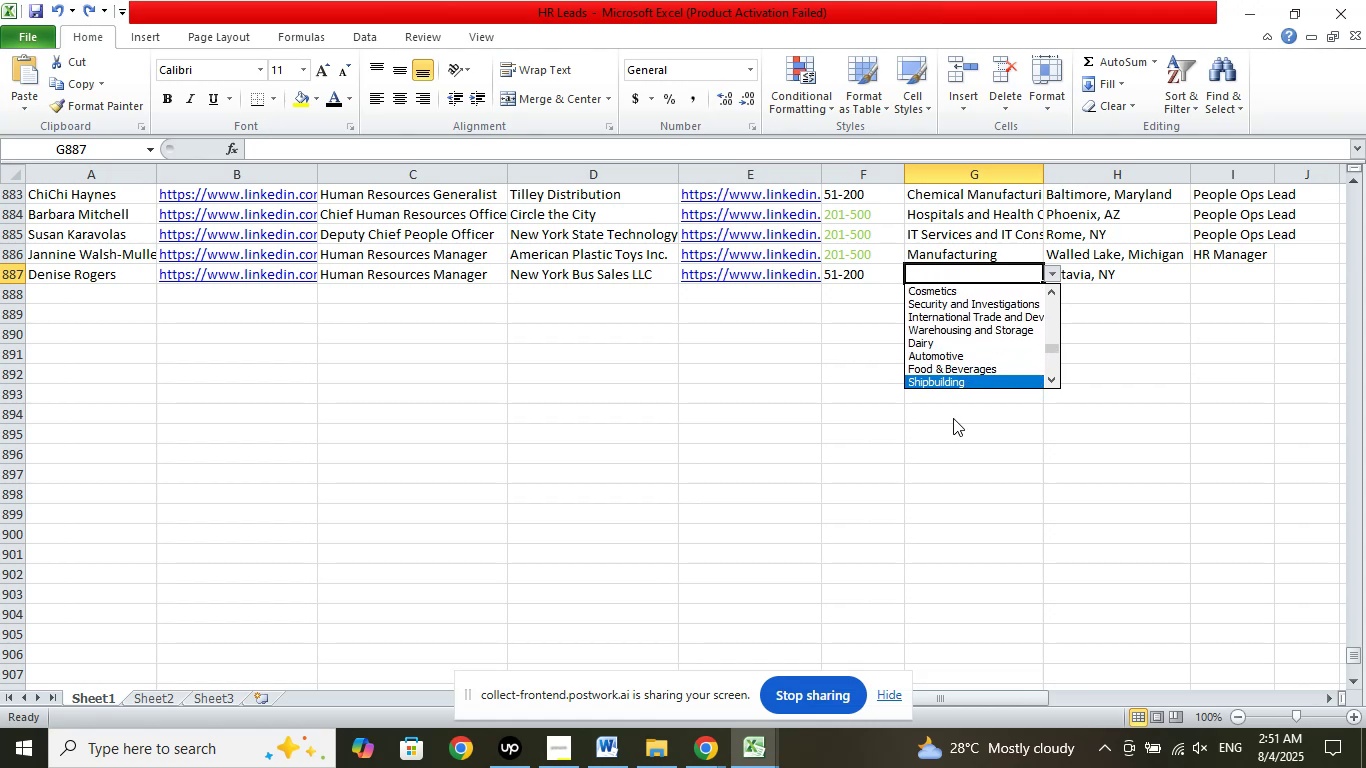 
key(ArrowDown)
 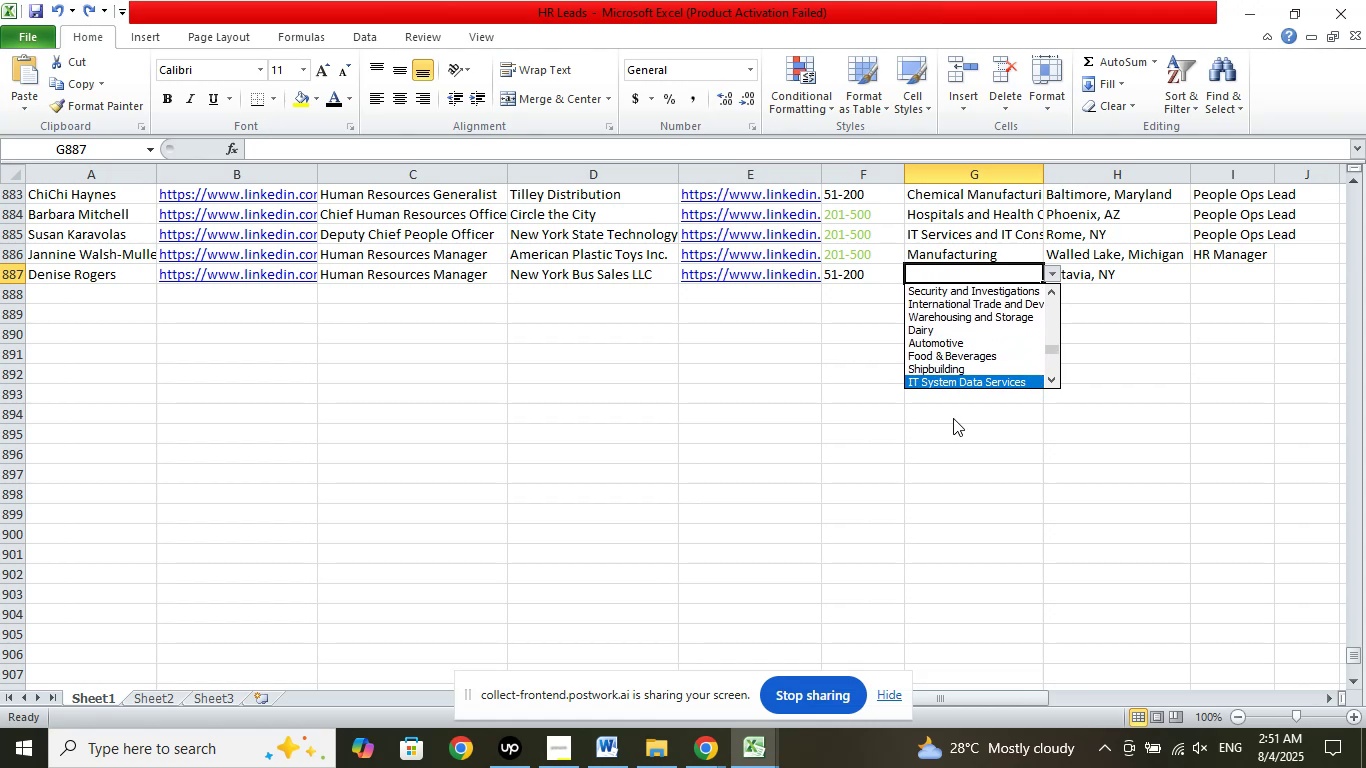 
key(ArrowDown)
 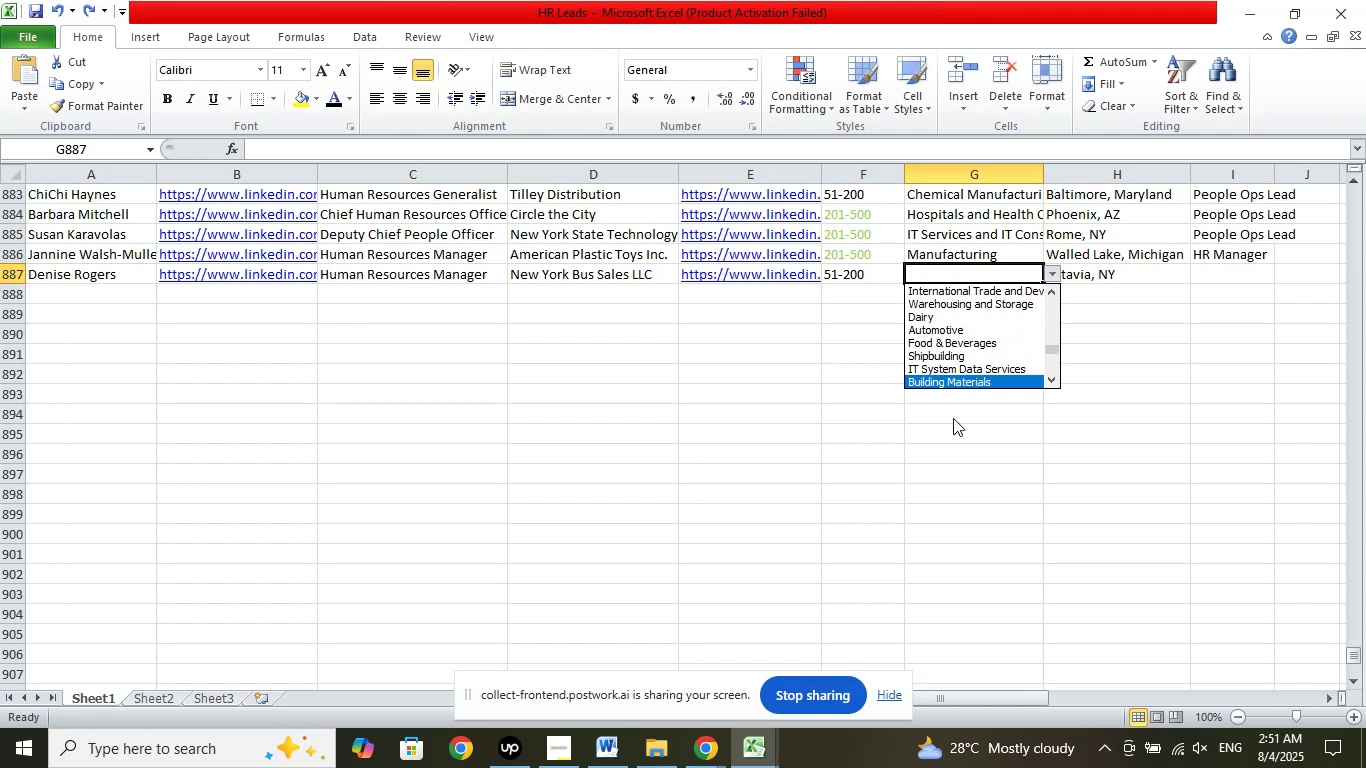 
key(ArrowDown)
 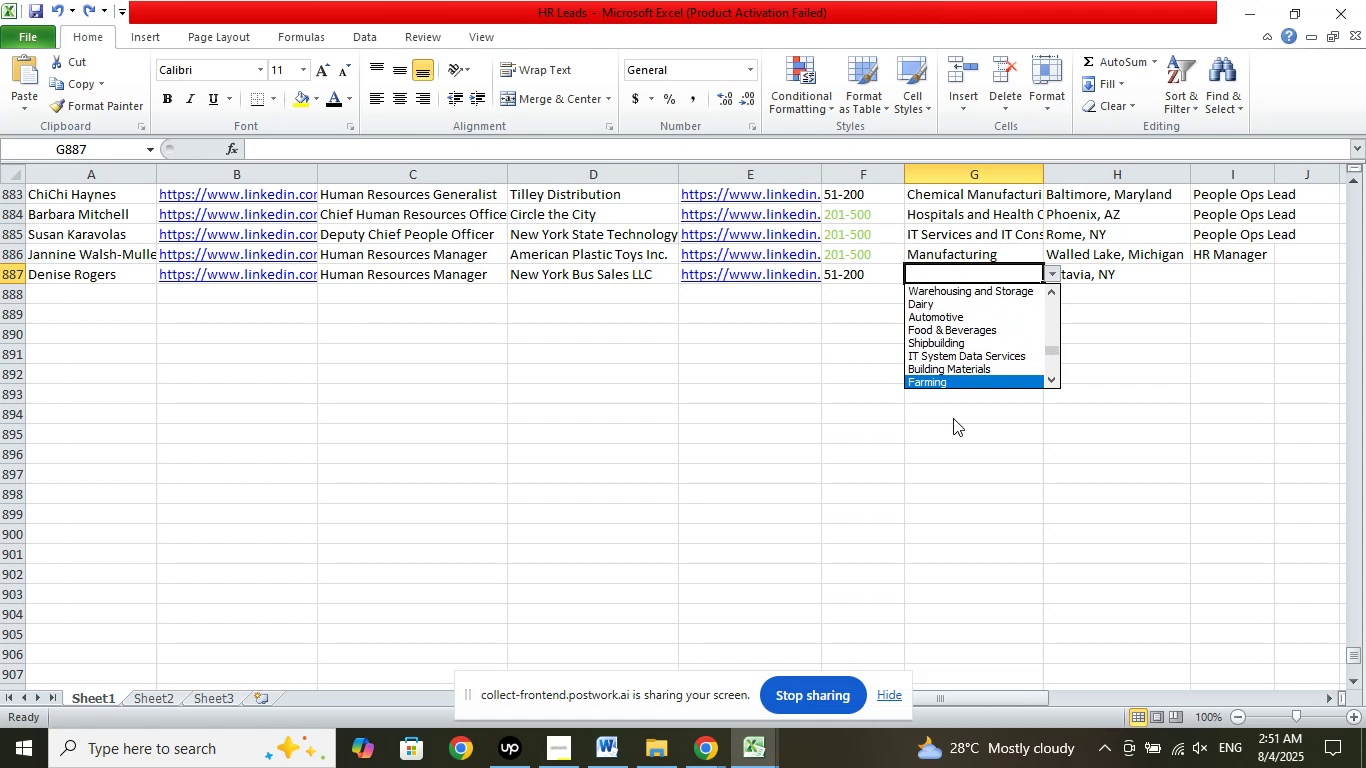 
key(ArrowDown)
 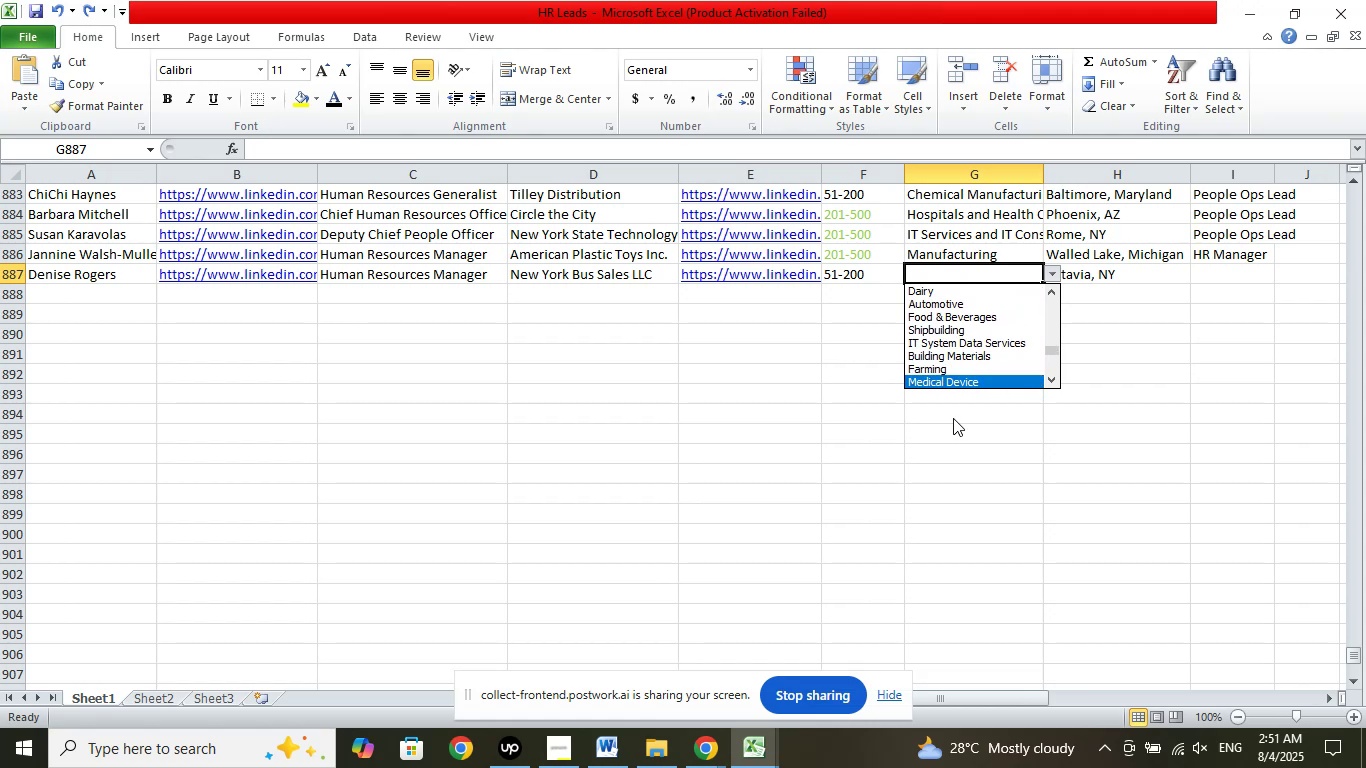 
key(ArrowUp)
 